 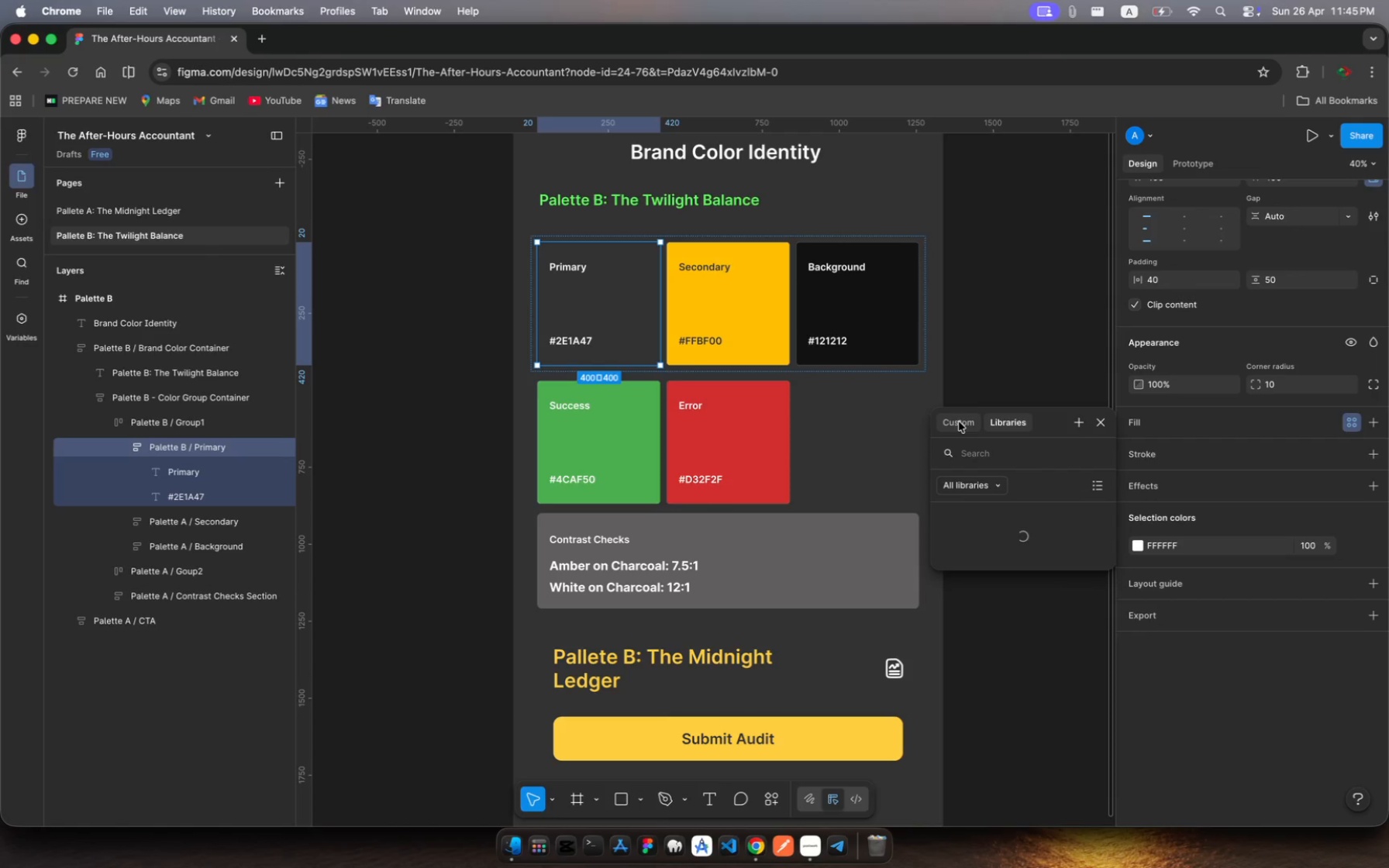 
left_click([1097, 419])
 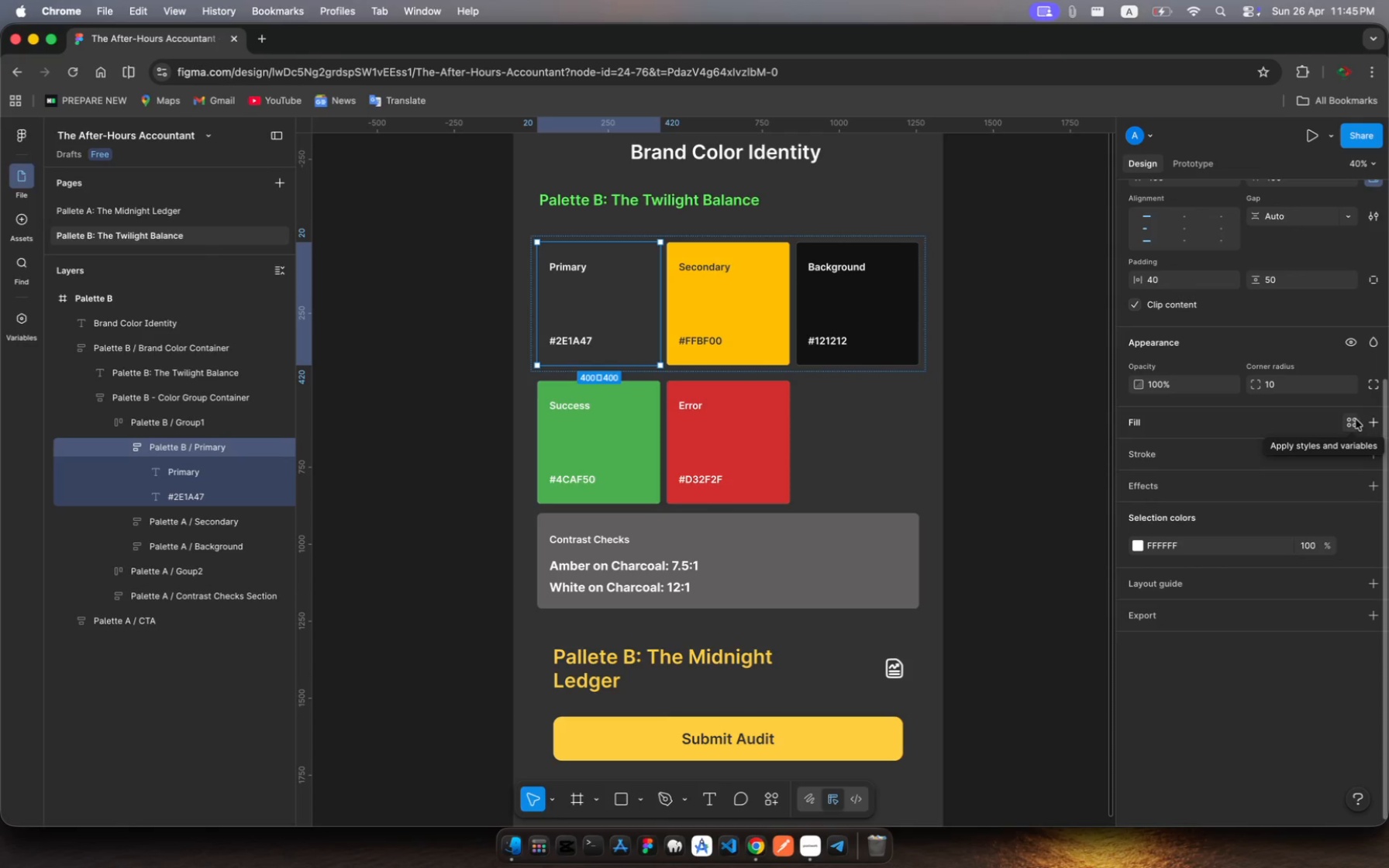 
left_click([1353, 418])
 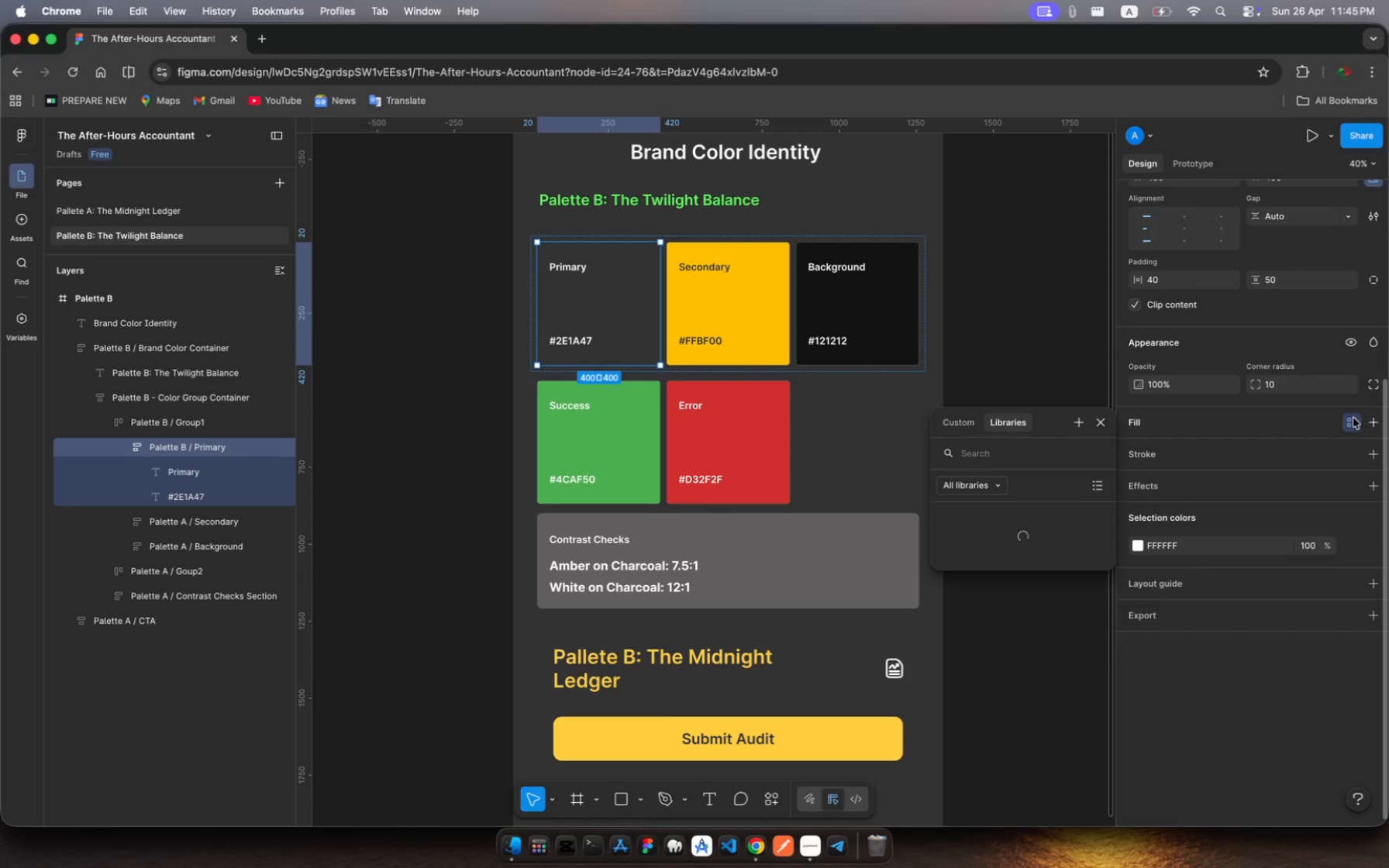 
wait(10.67)
 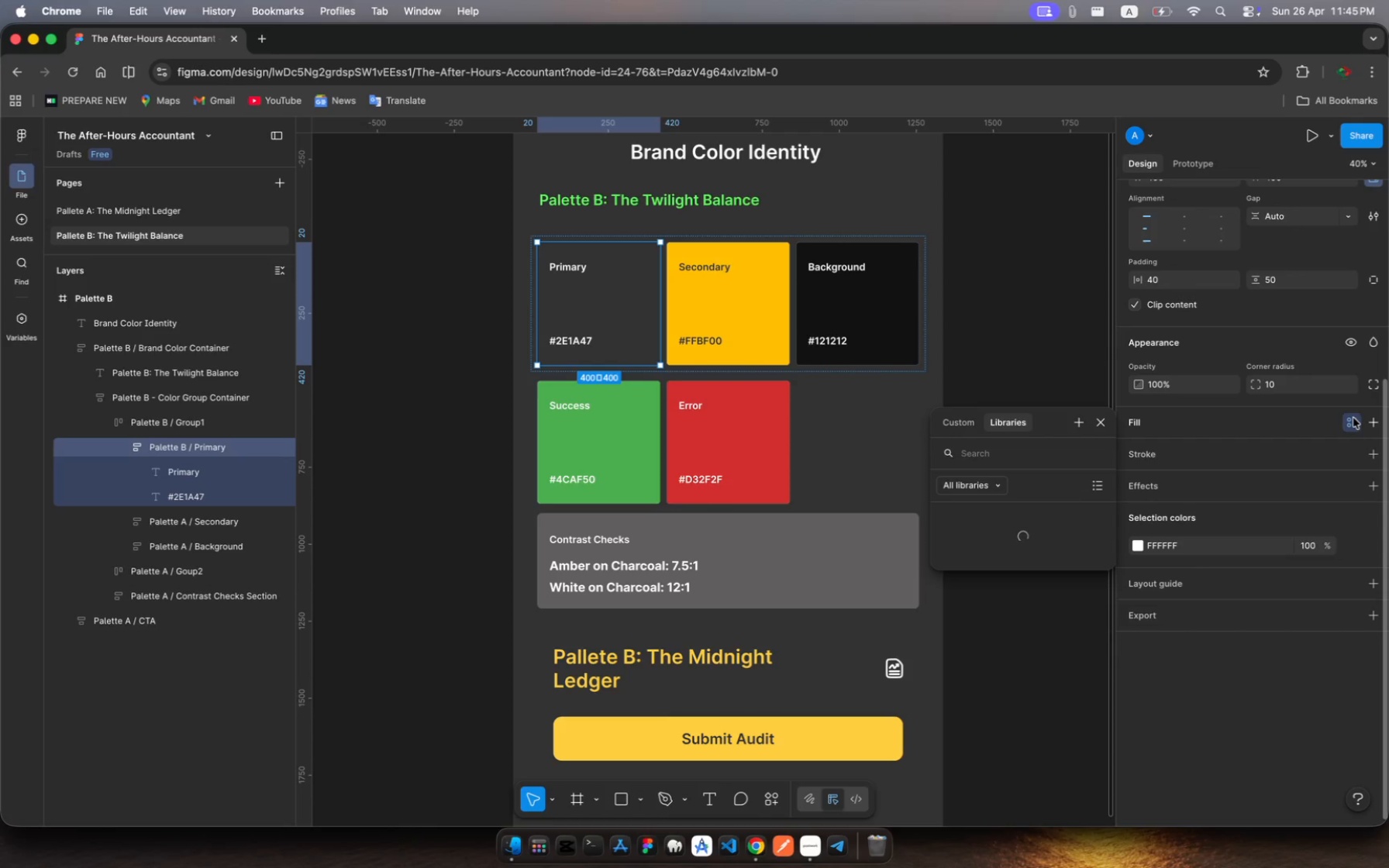 
left_click([710, 323])
 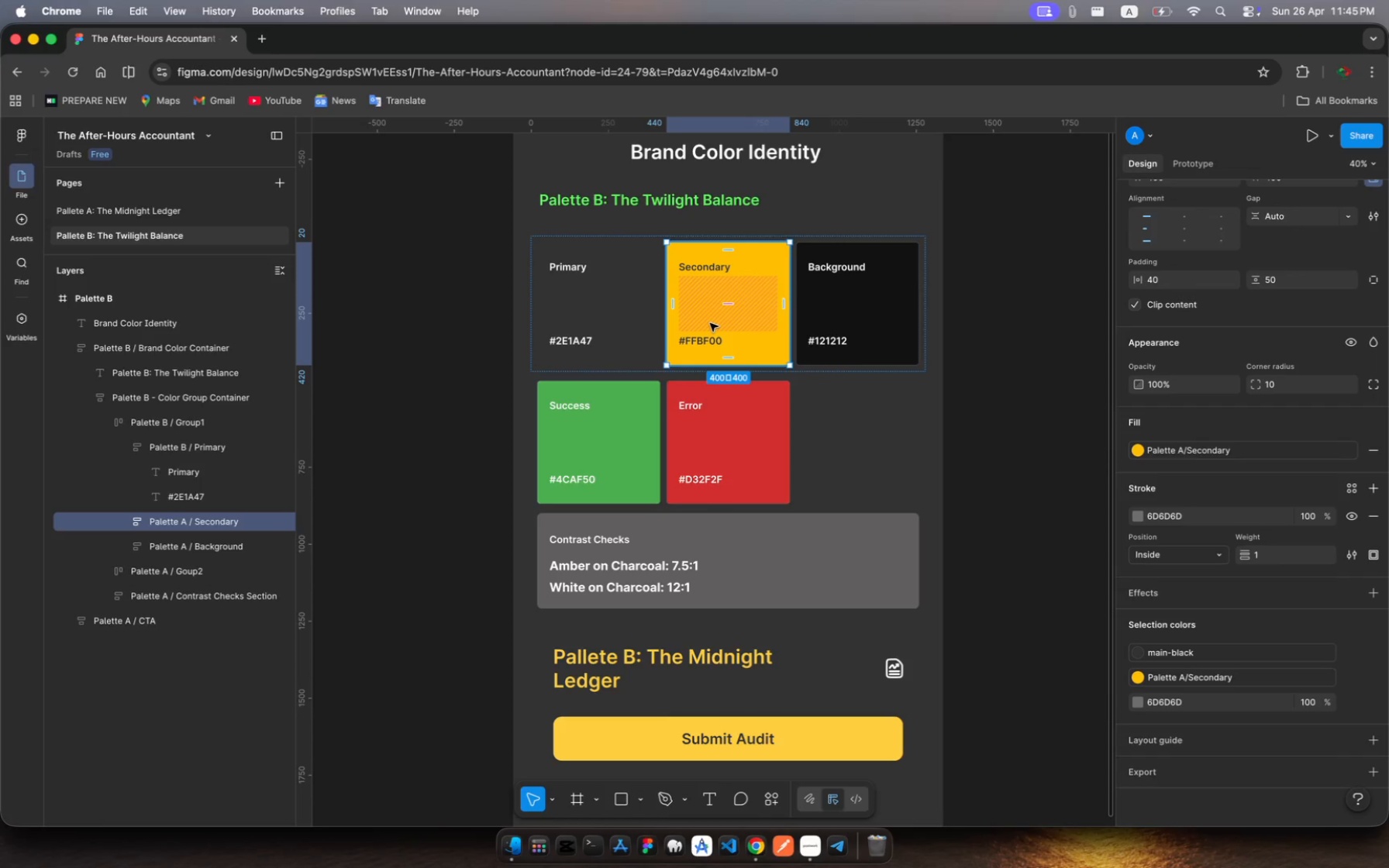 
wait(10.3)
 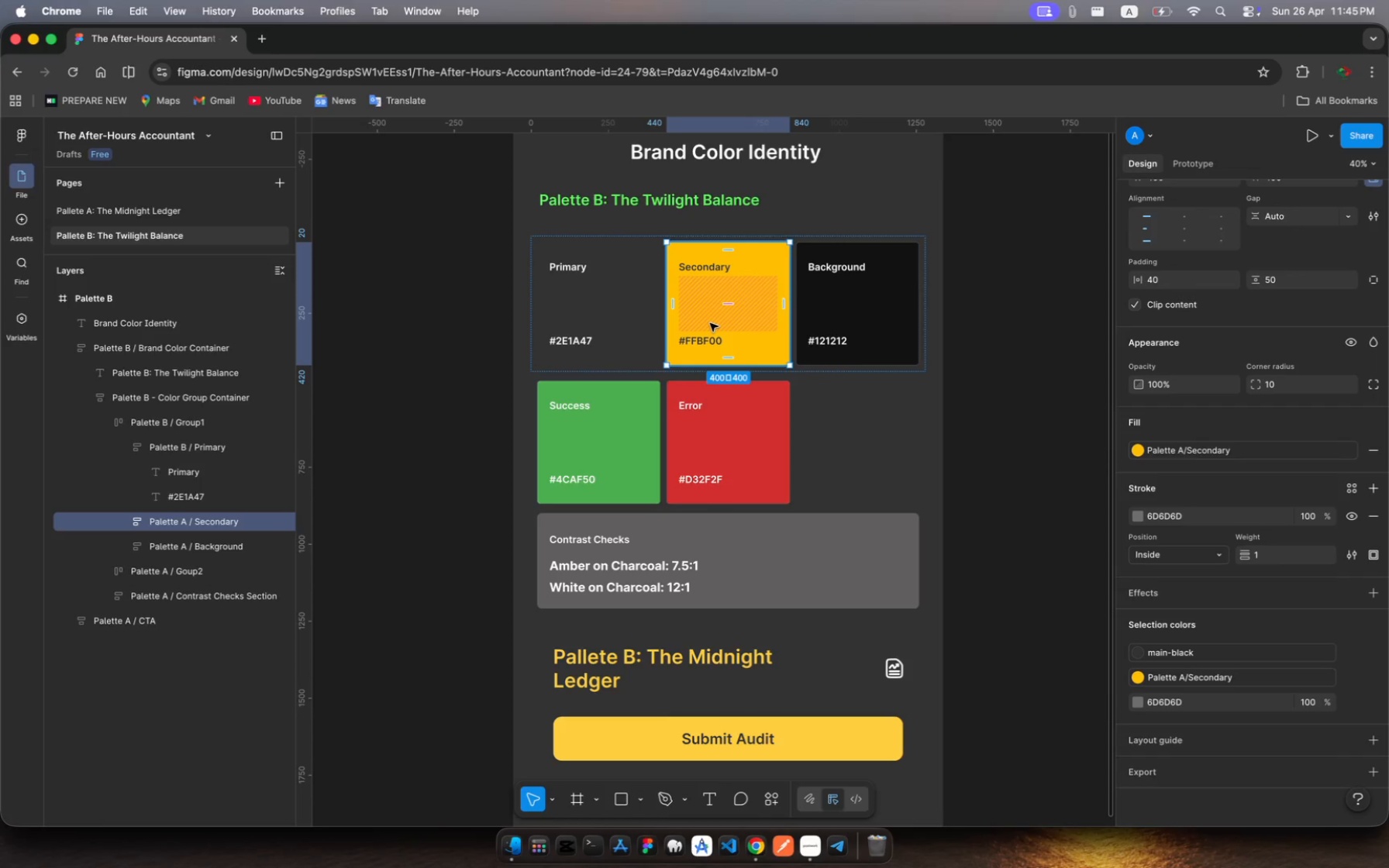 
left_click([705, 343])
 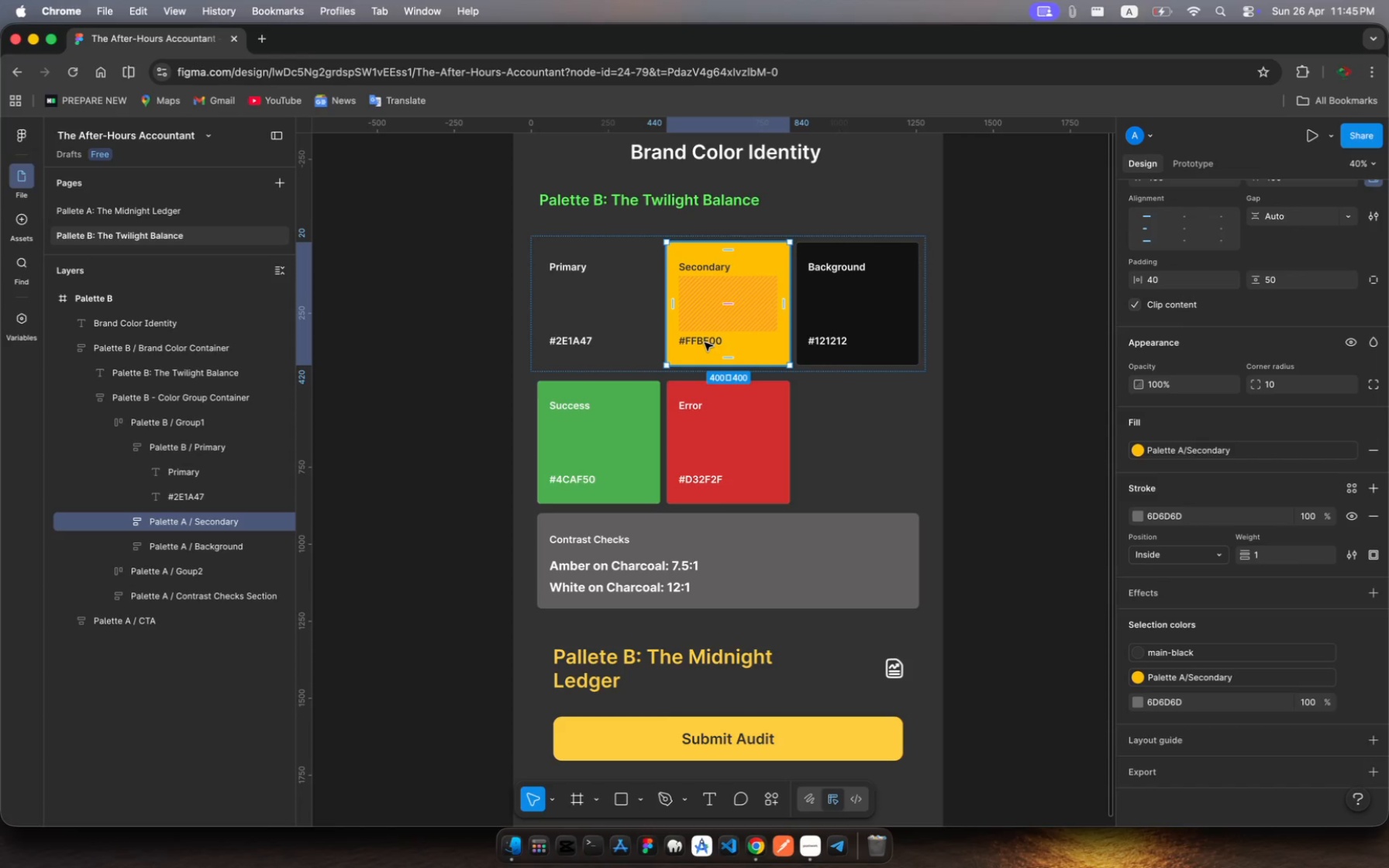 
left_click([705, 343])
 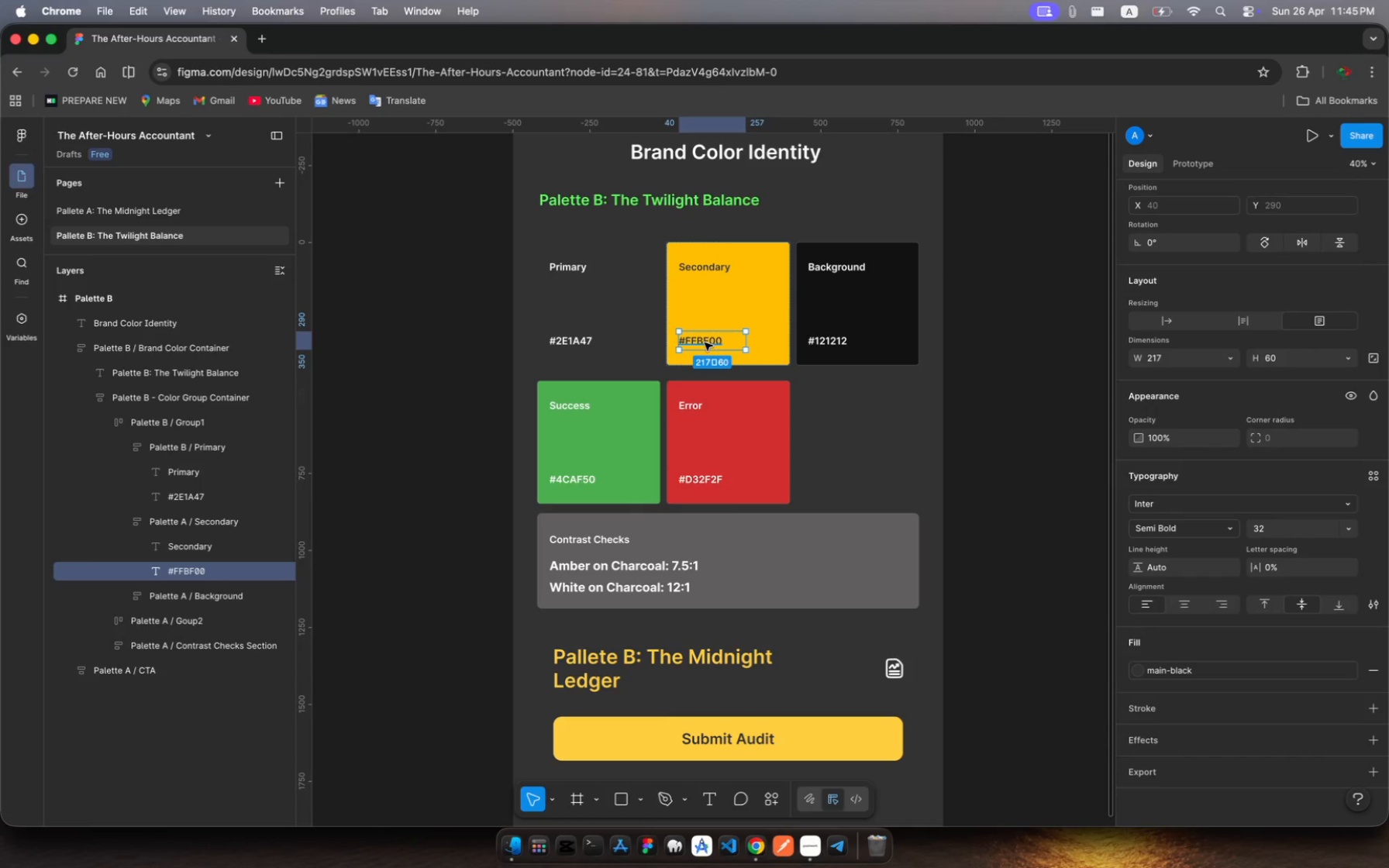 
left_click([705, 343])
 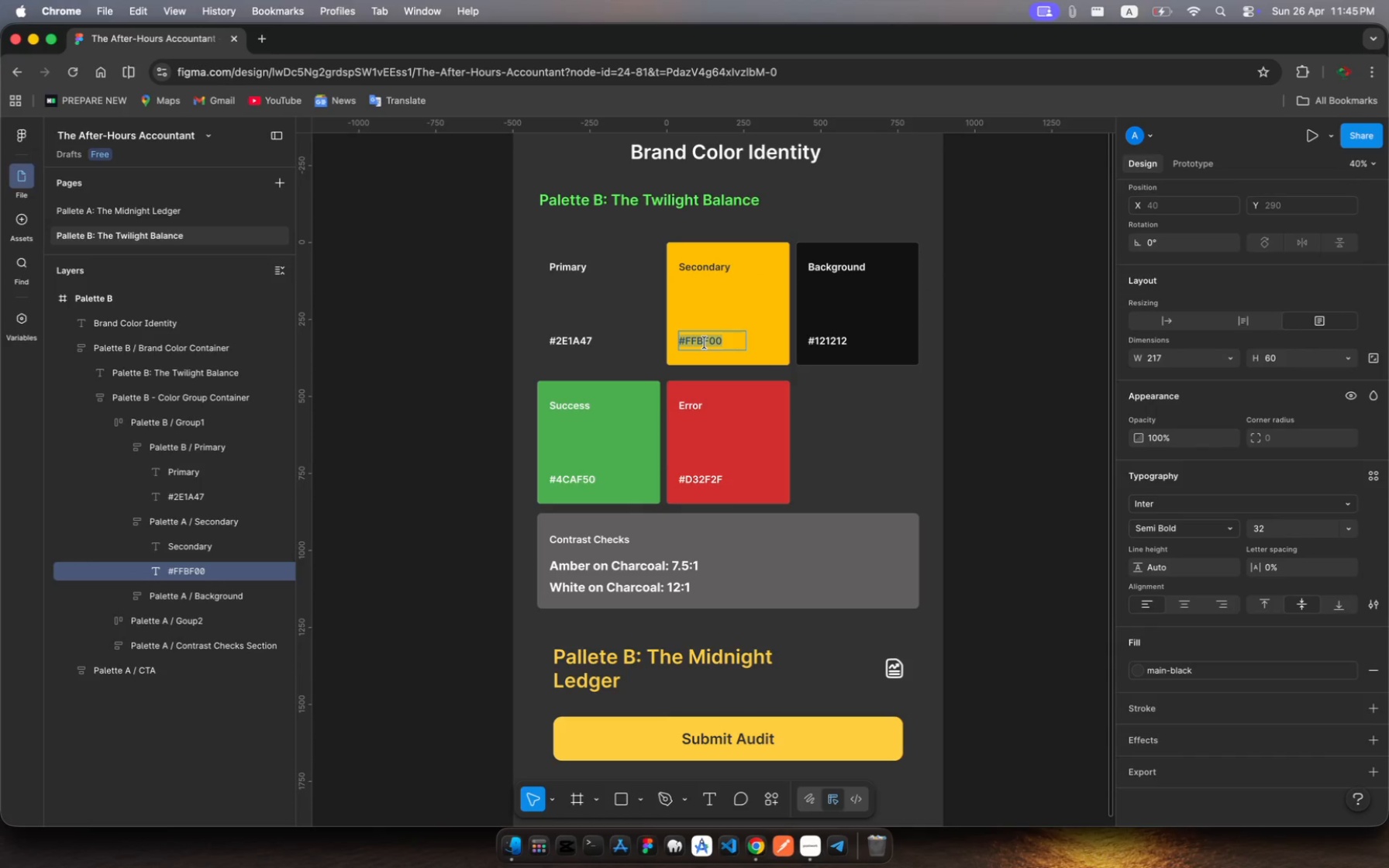 
left_click([705, 343])
 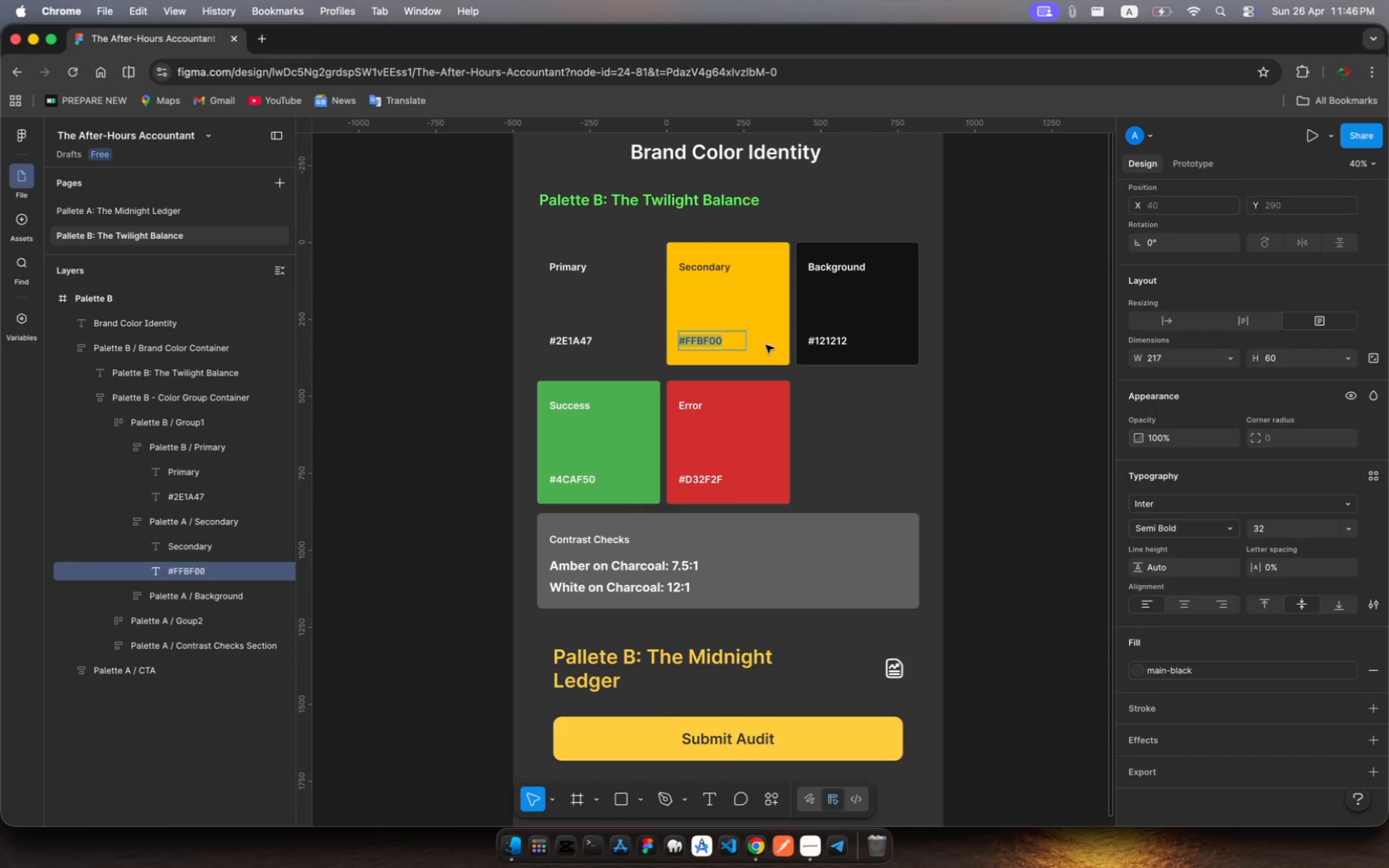 
key(Shift+3)
 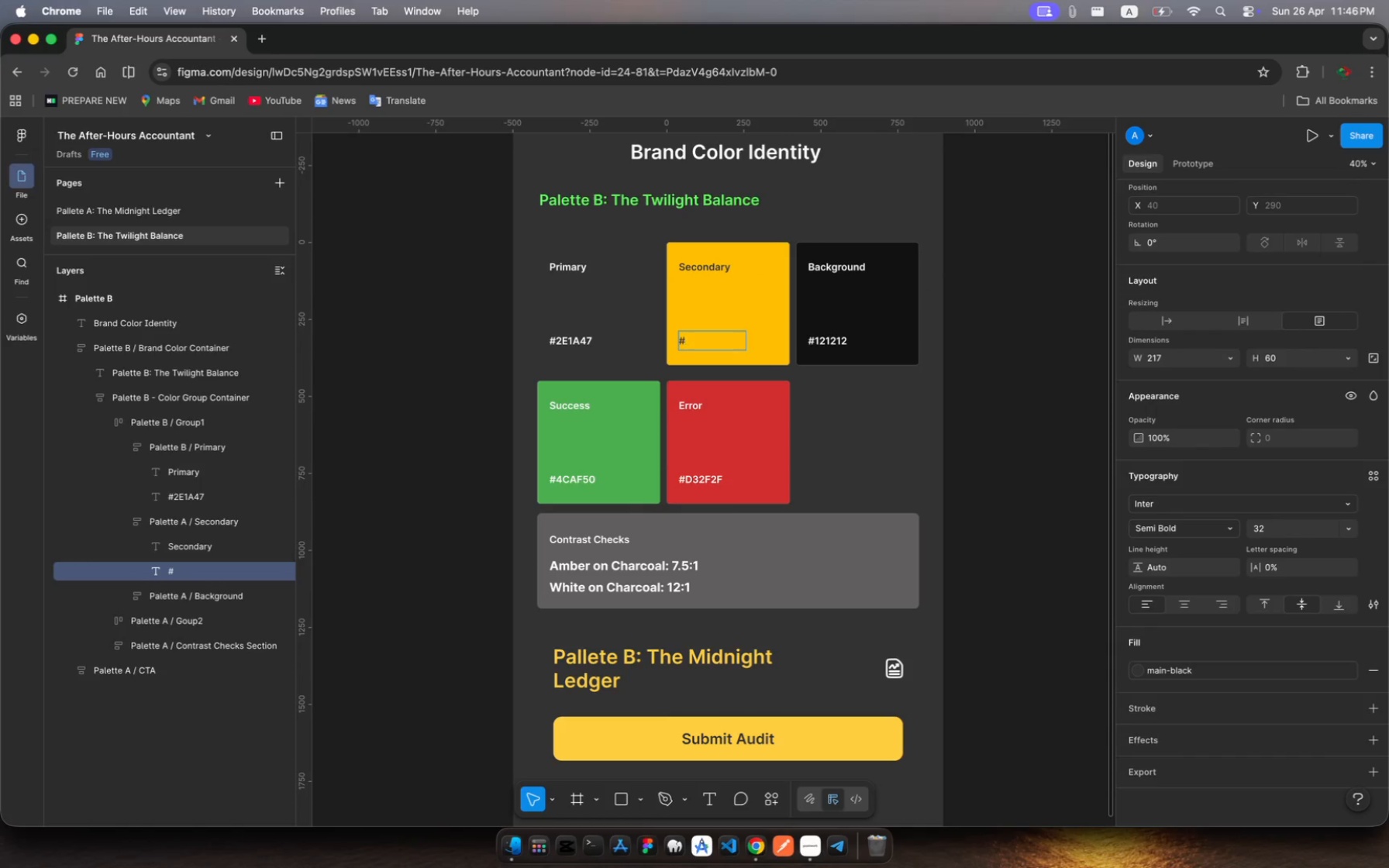 
wait(7.38)
 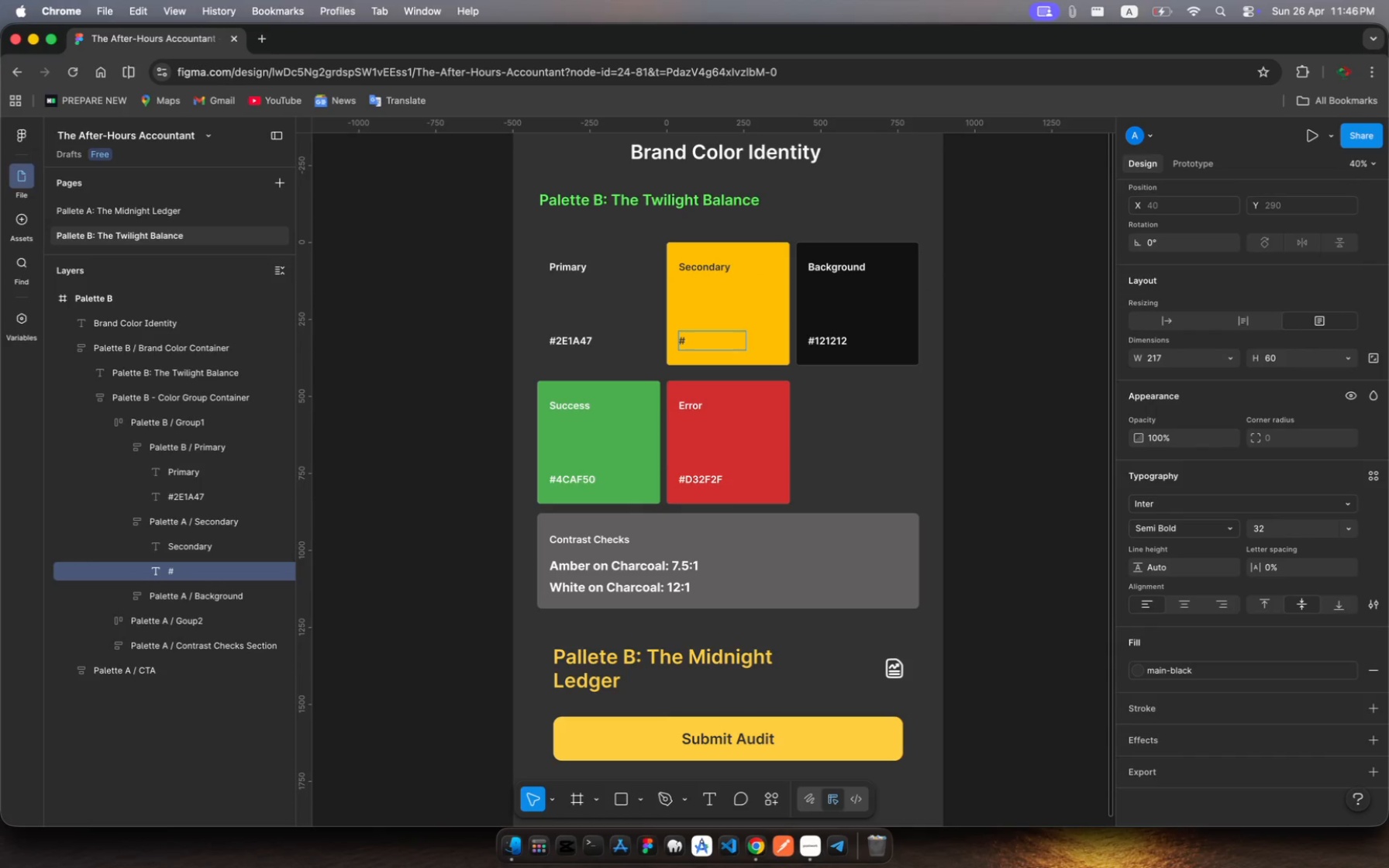 
type(98FF)
 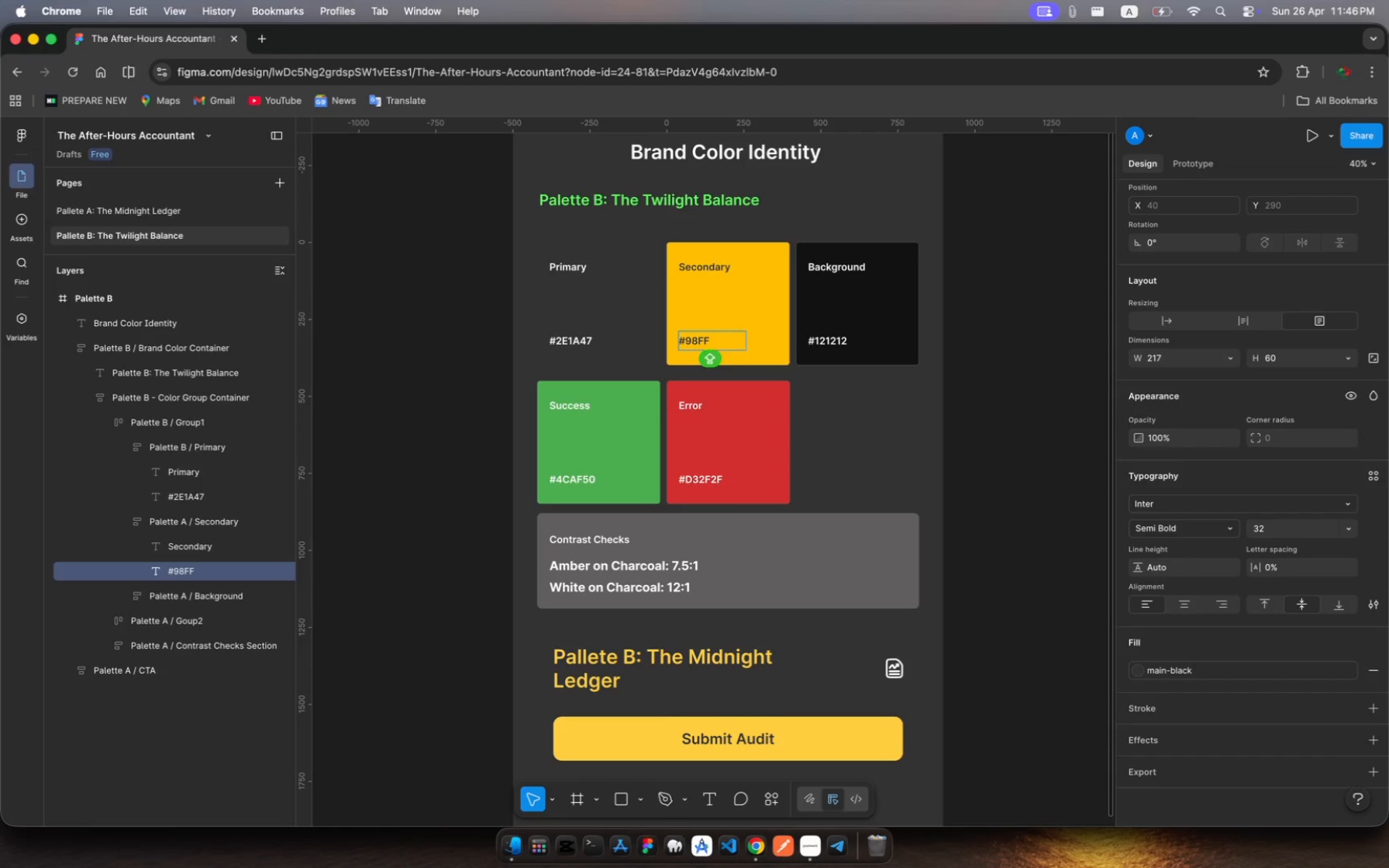 
type(98)
 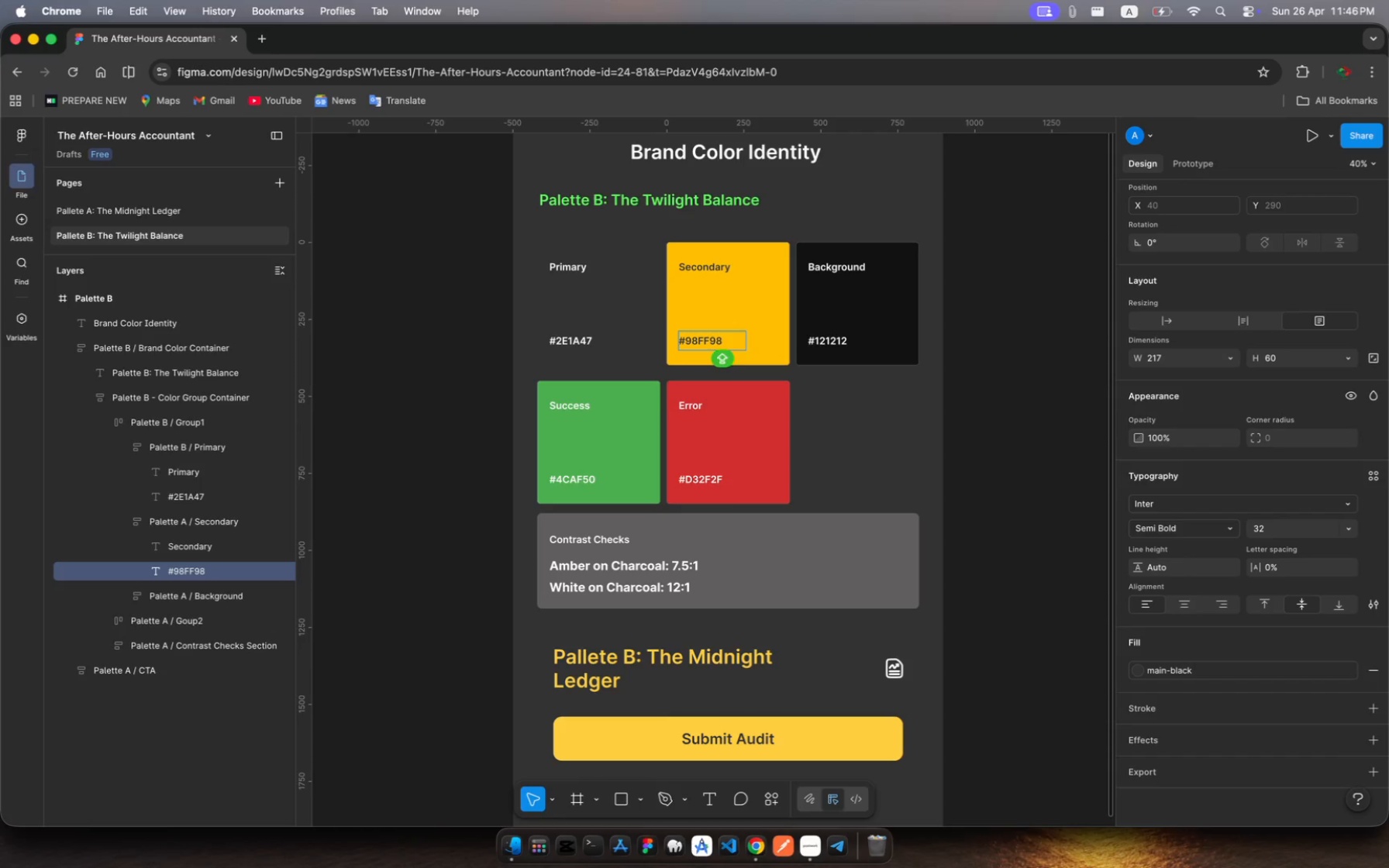 
key(Meta+A)
 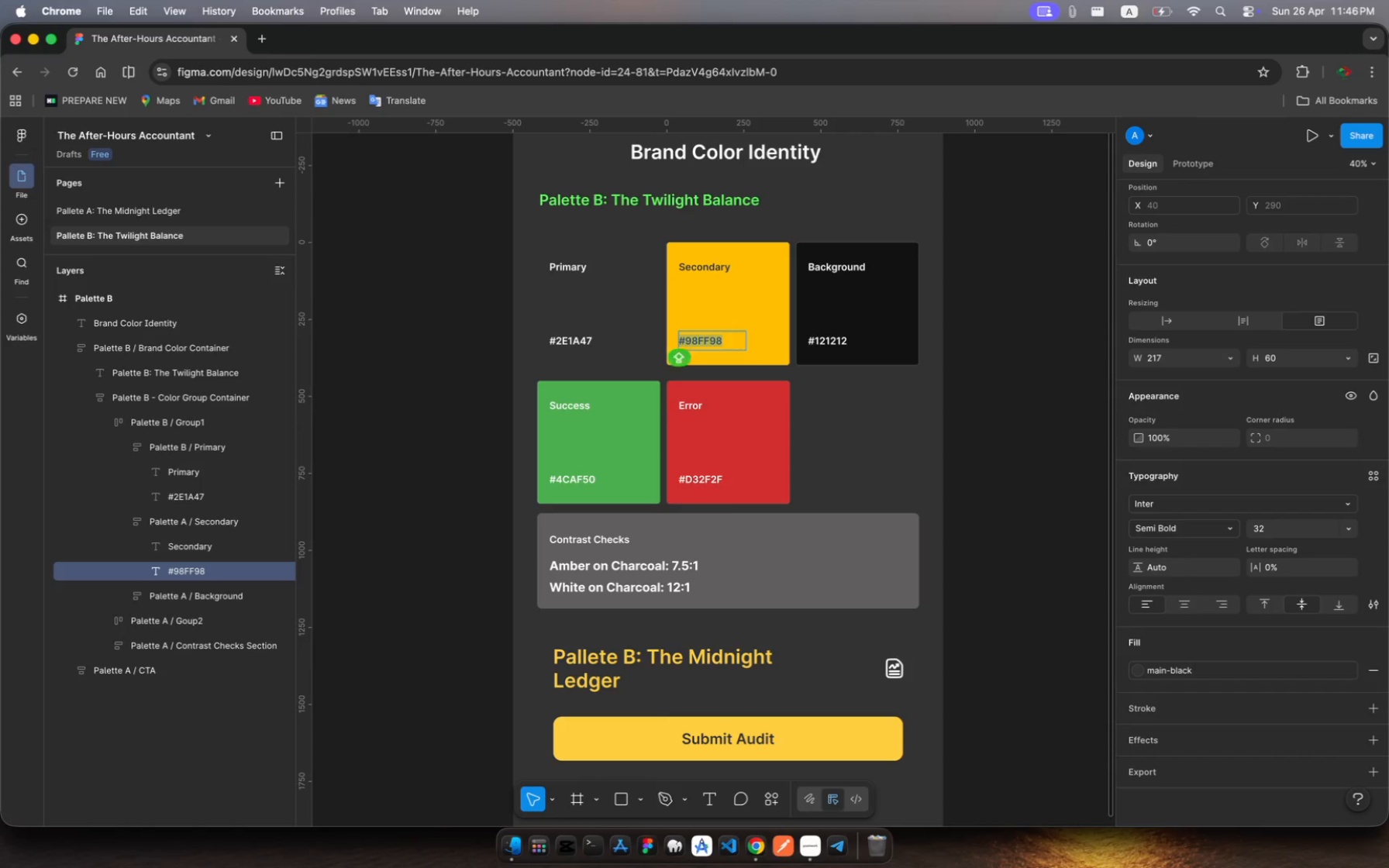 
key(Meta+C)
 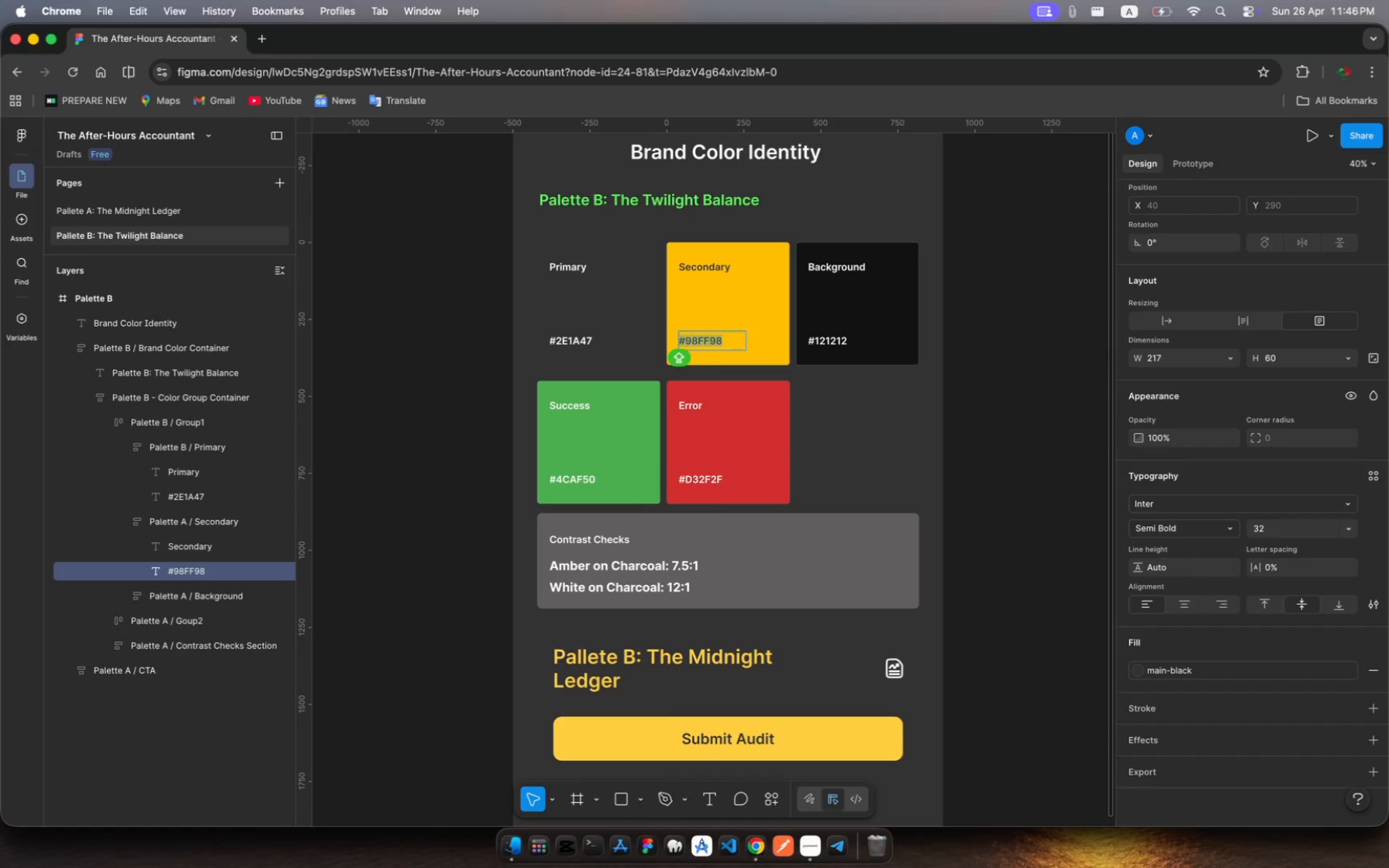 
key(Escape)
 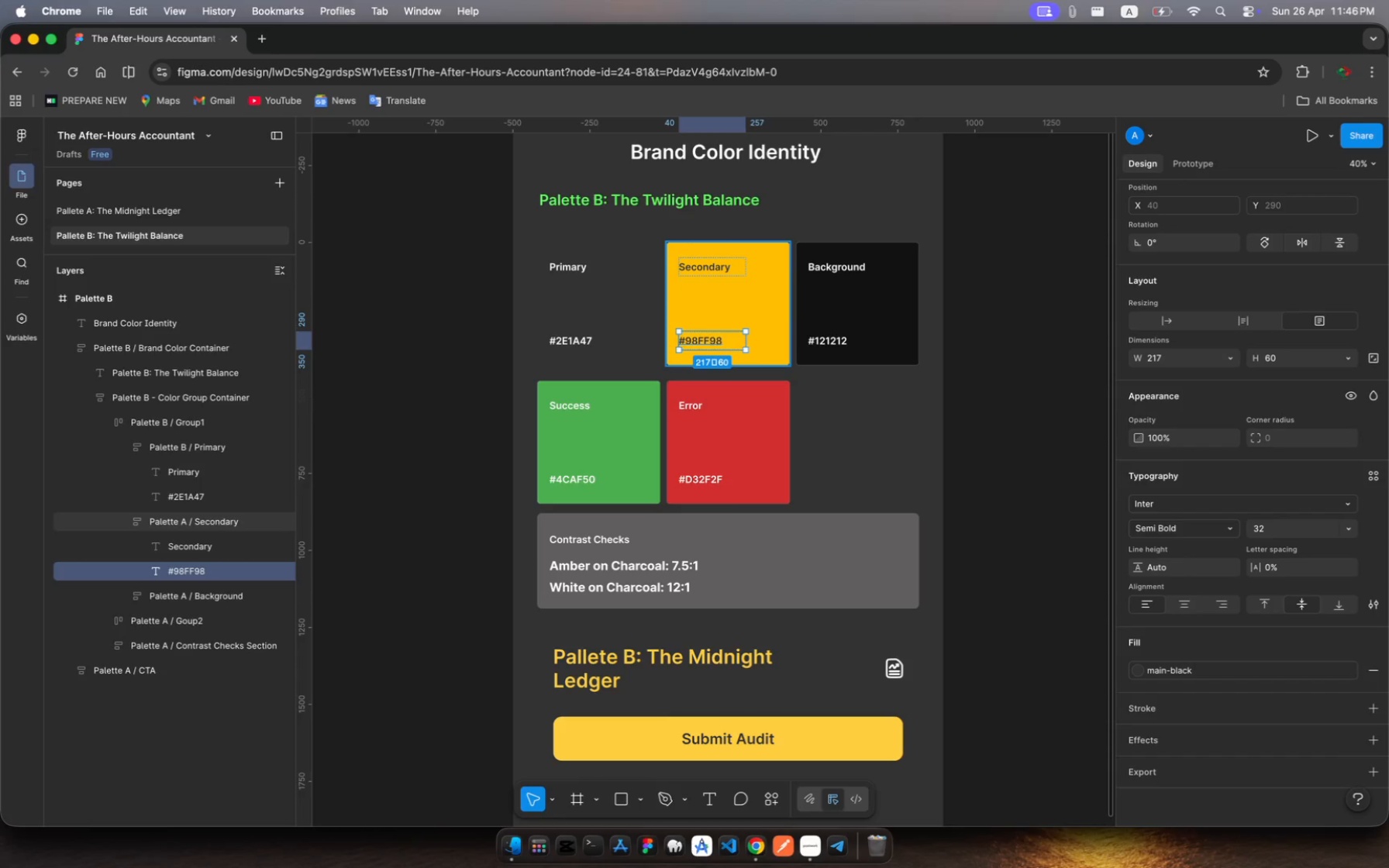 
left_click([1037, 390])
 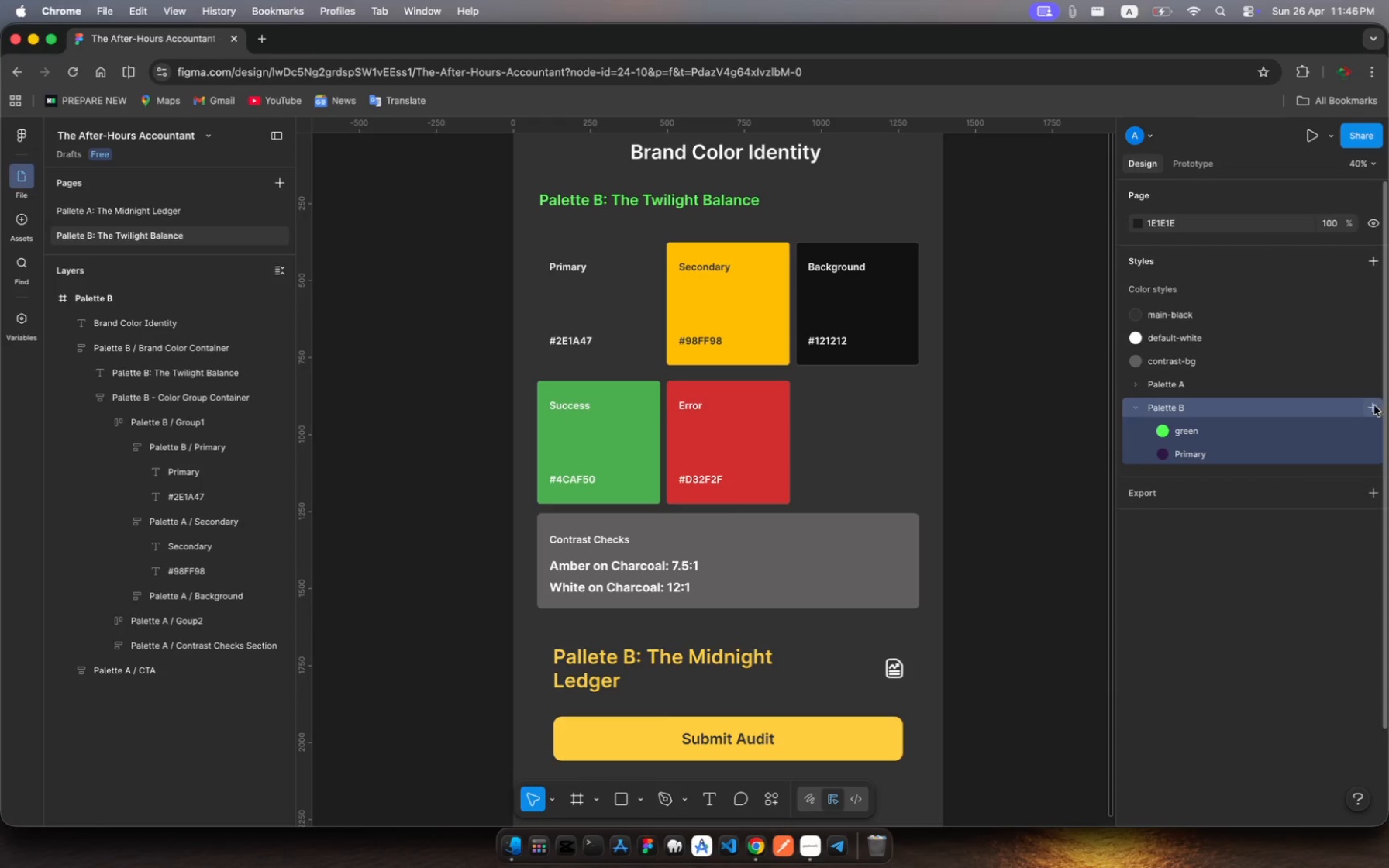 
wait(5.13)
 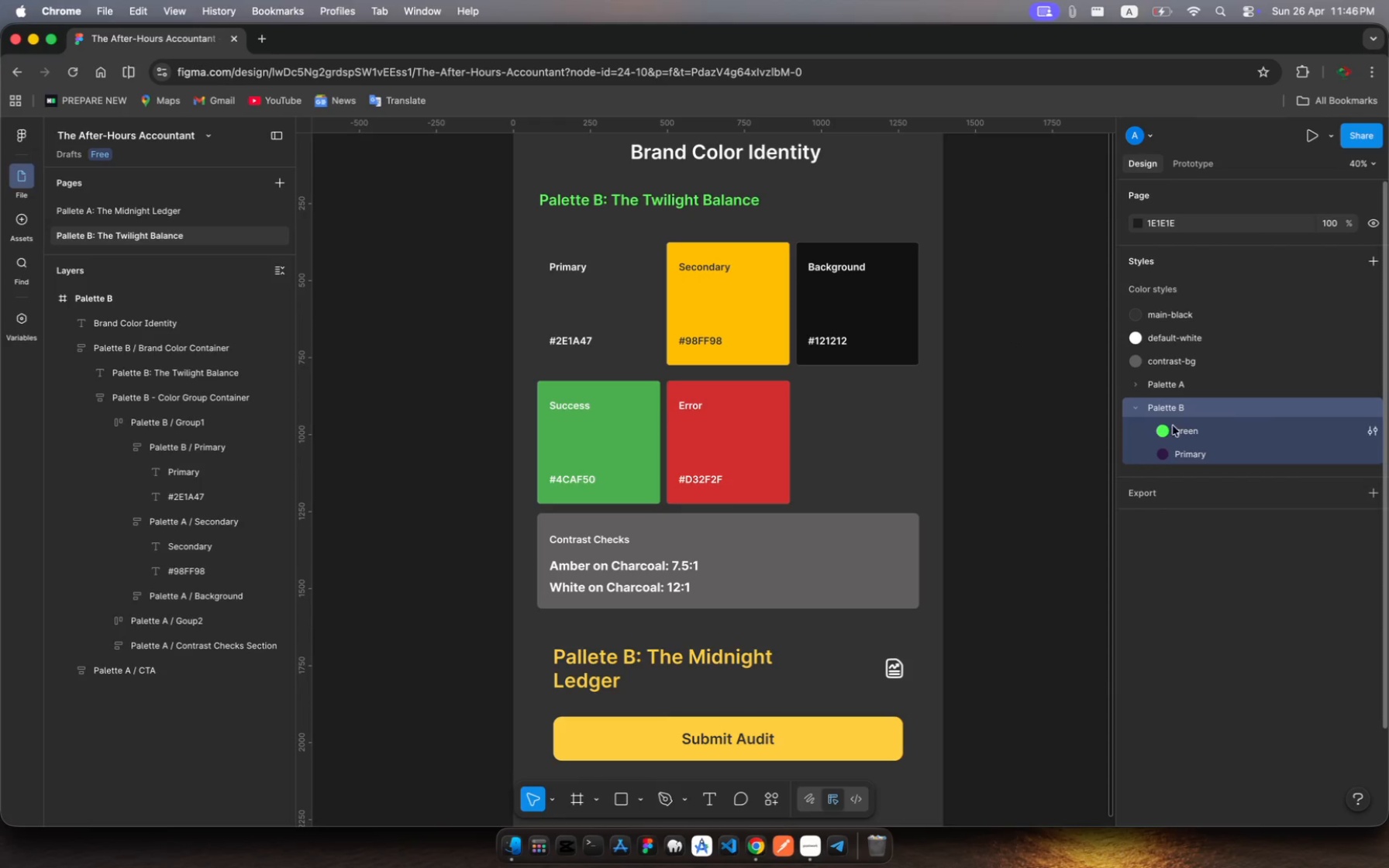 
left_click([1372, 406])
 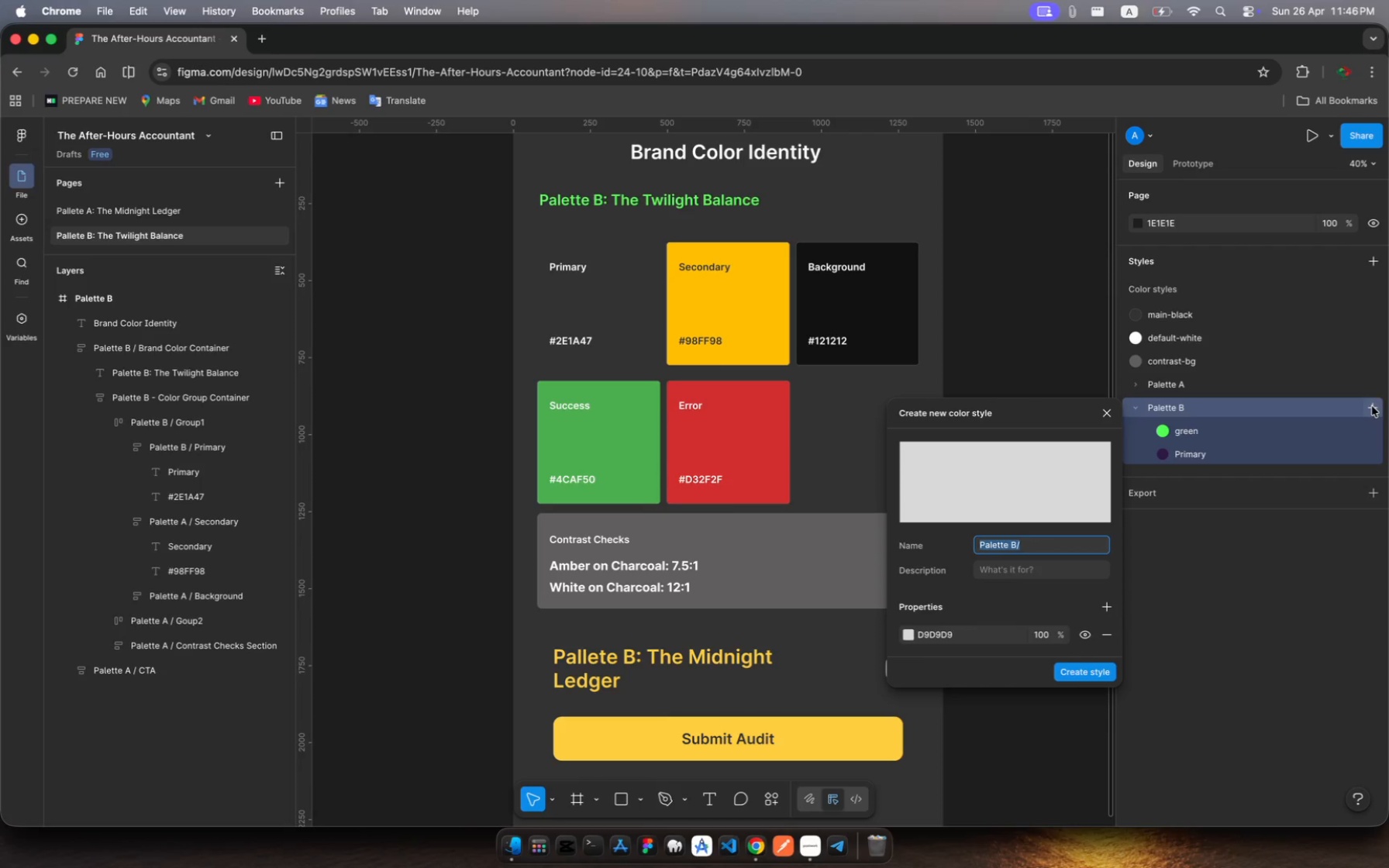 
key(ArrowRight)
 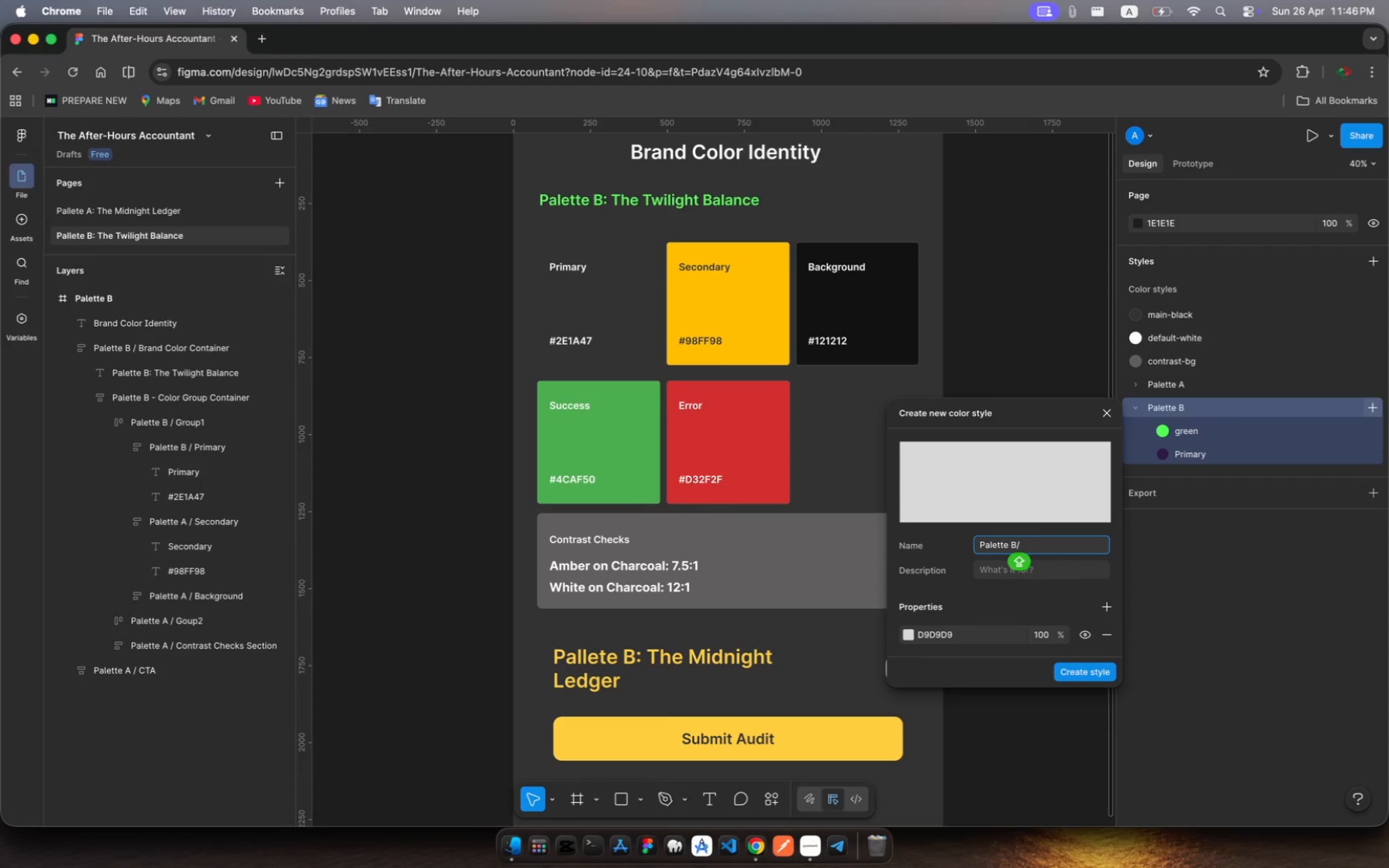 
type(Secondary)
key(Backspace)
key(Backspace)
key(Backspace)
key(Backspace)
key(Backspace)
key(Backspace)
key(Backspace)
key(Backspace)
type(ECONDARY)
 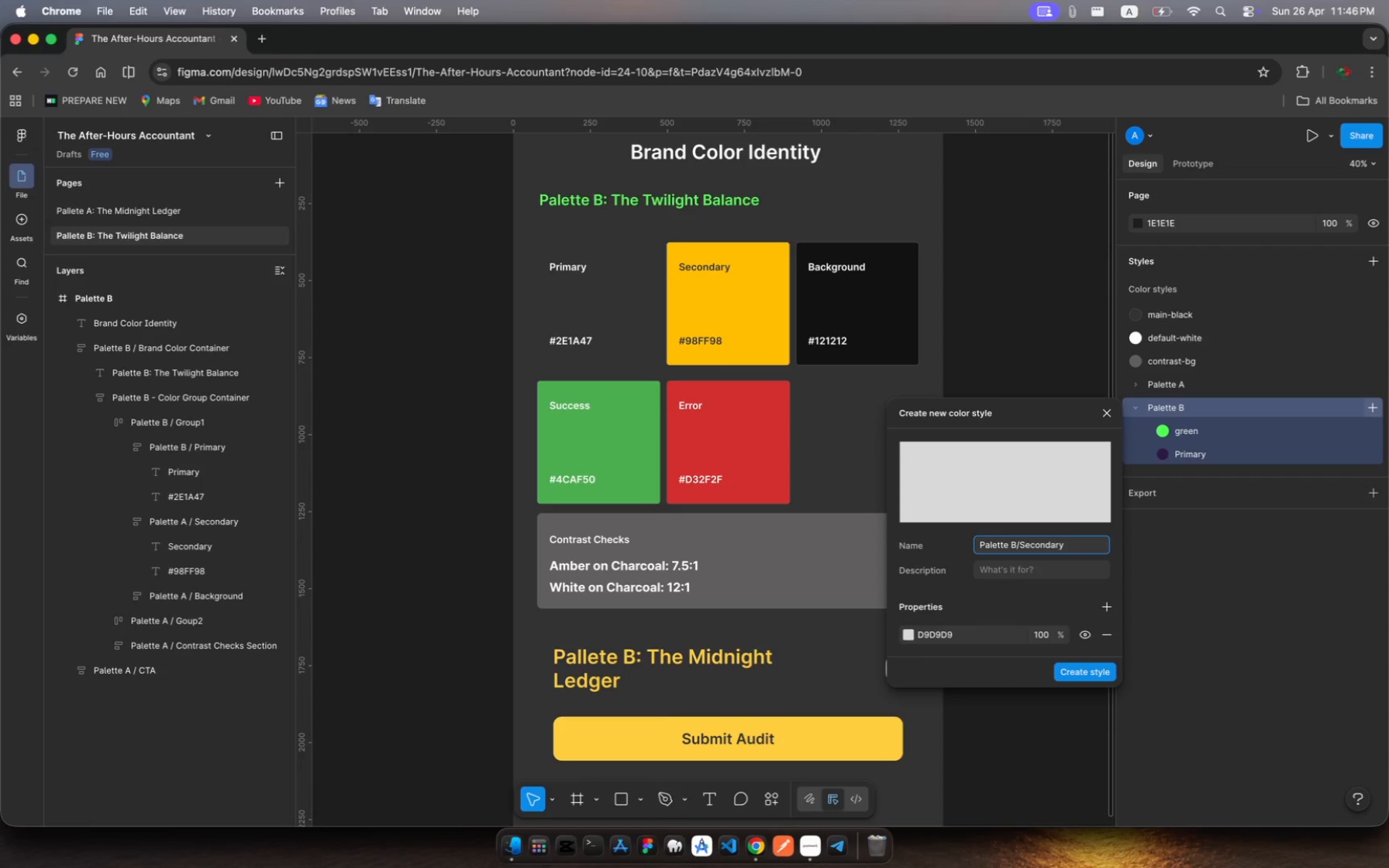 
key(Enter)
 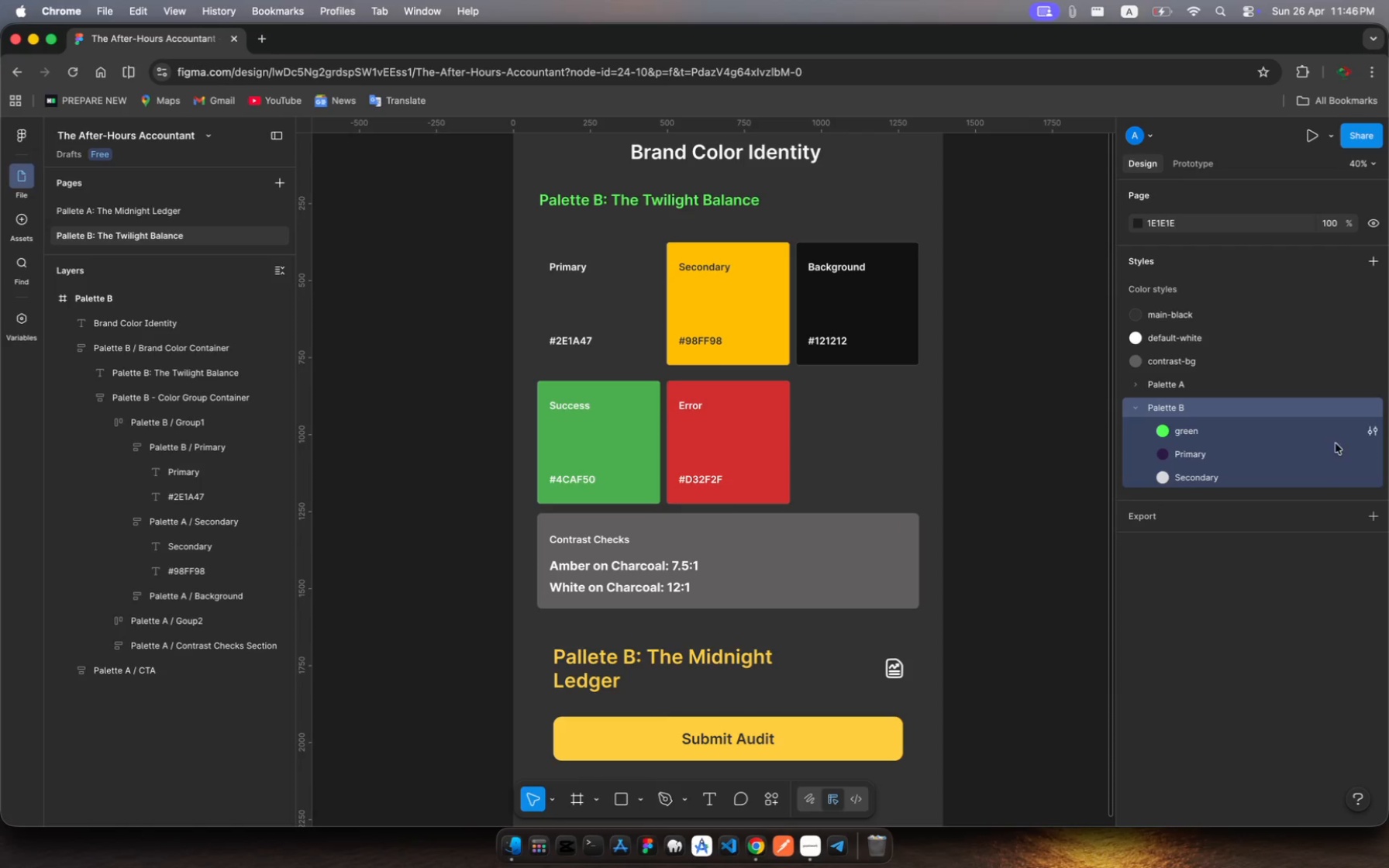 
mouse_move([1377, 455])
 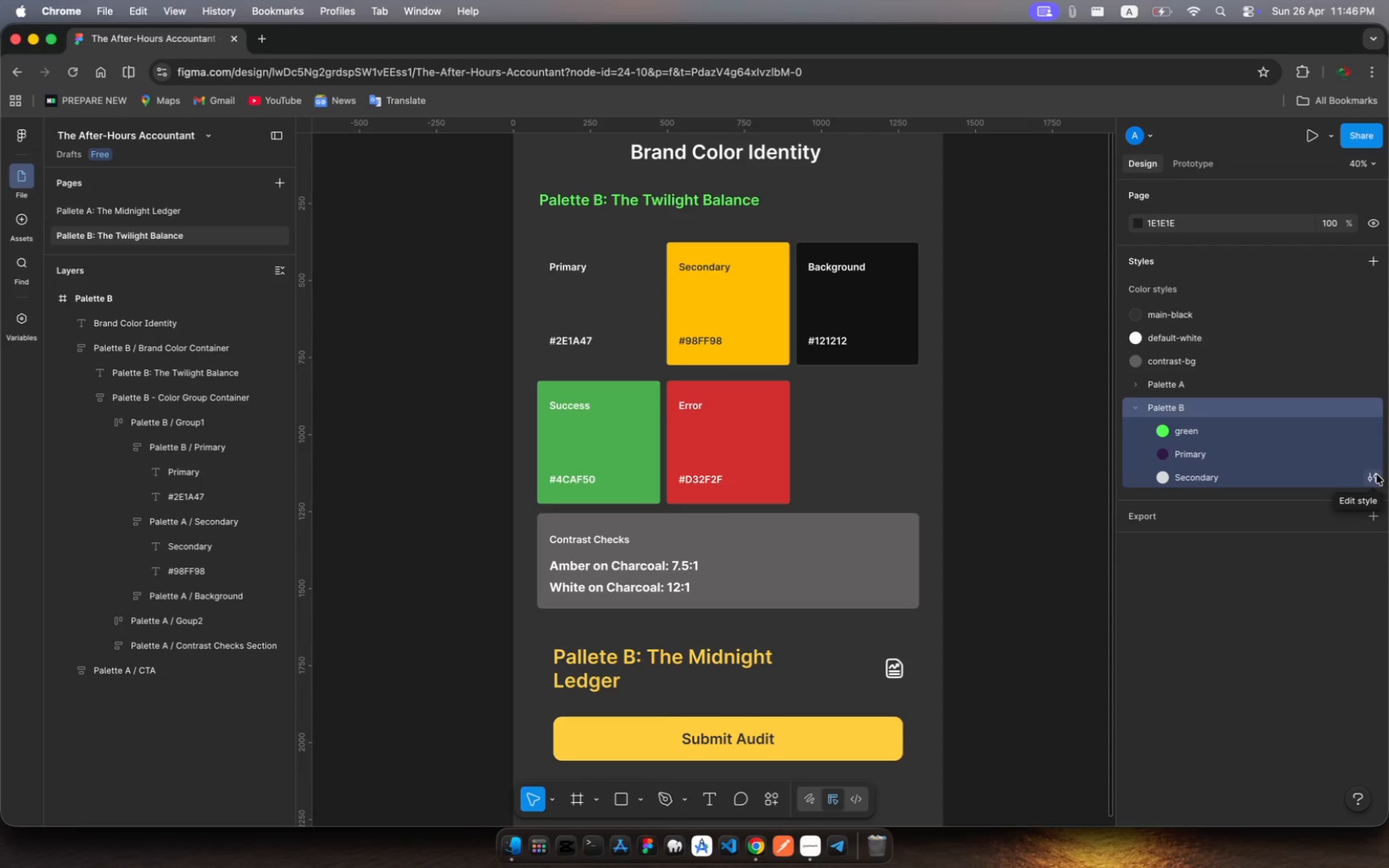 
left_click([1377, 475])
 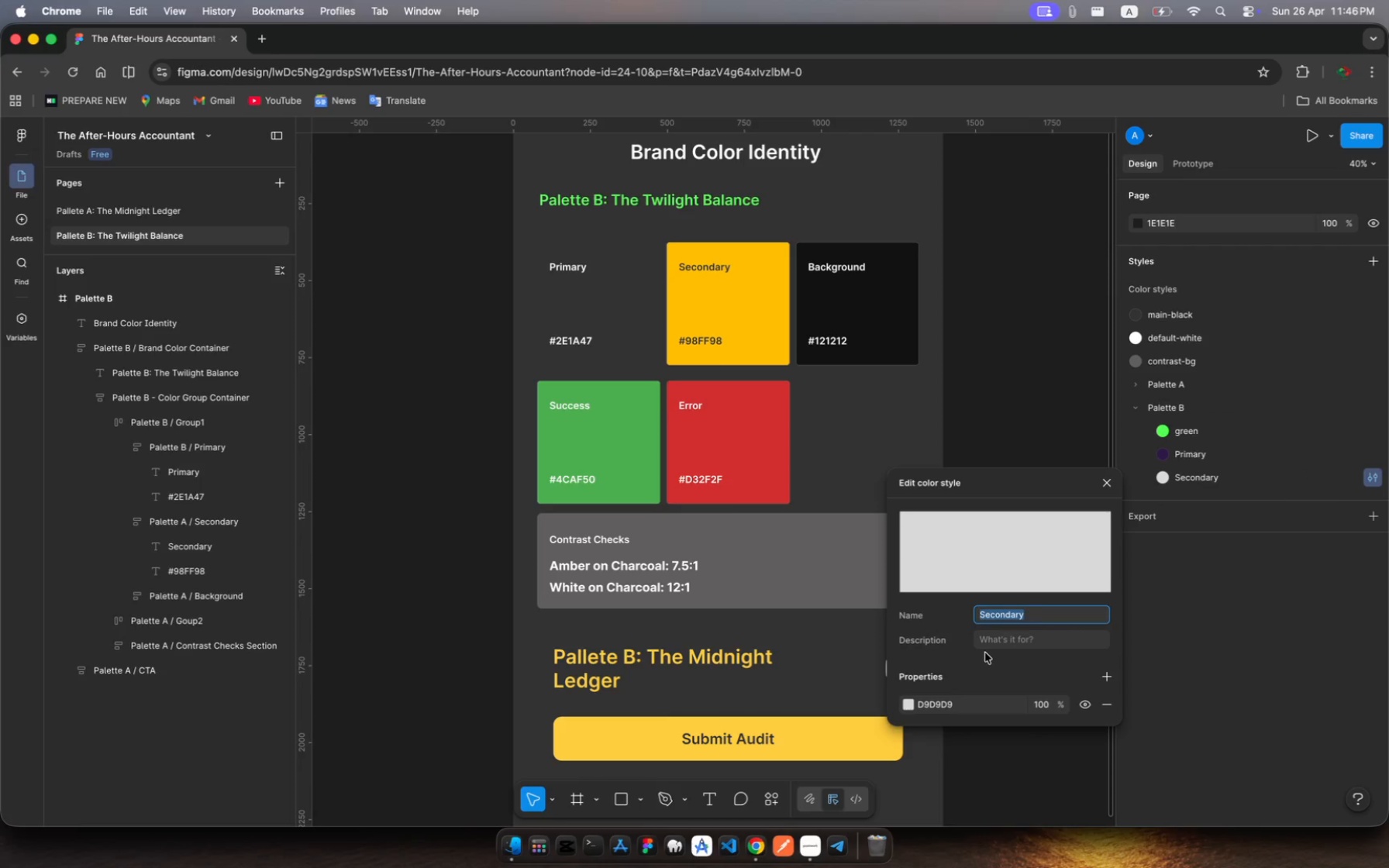 
wait(6.72)
 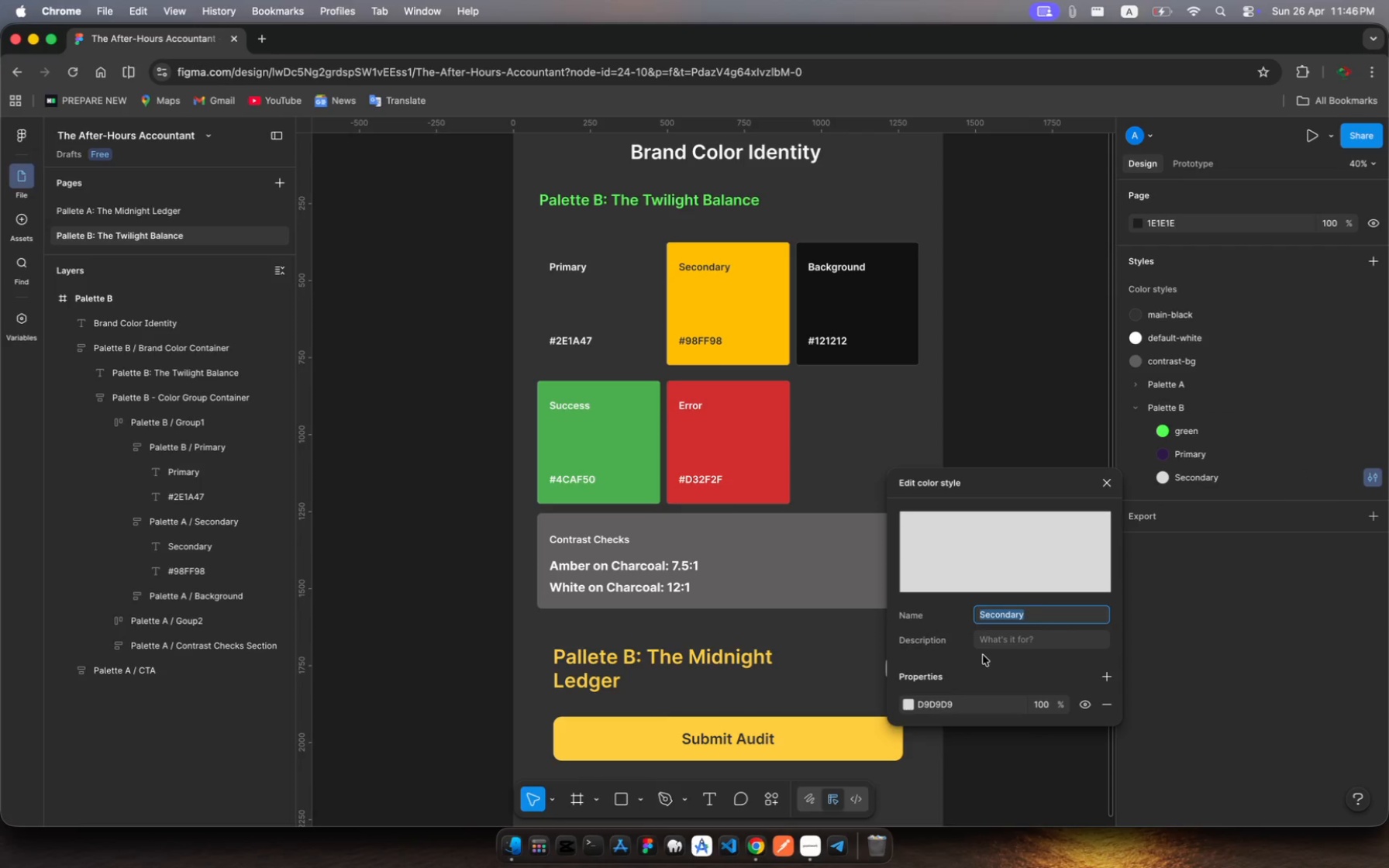 
left_click([996, 642])
 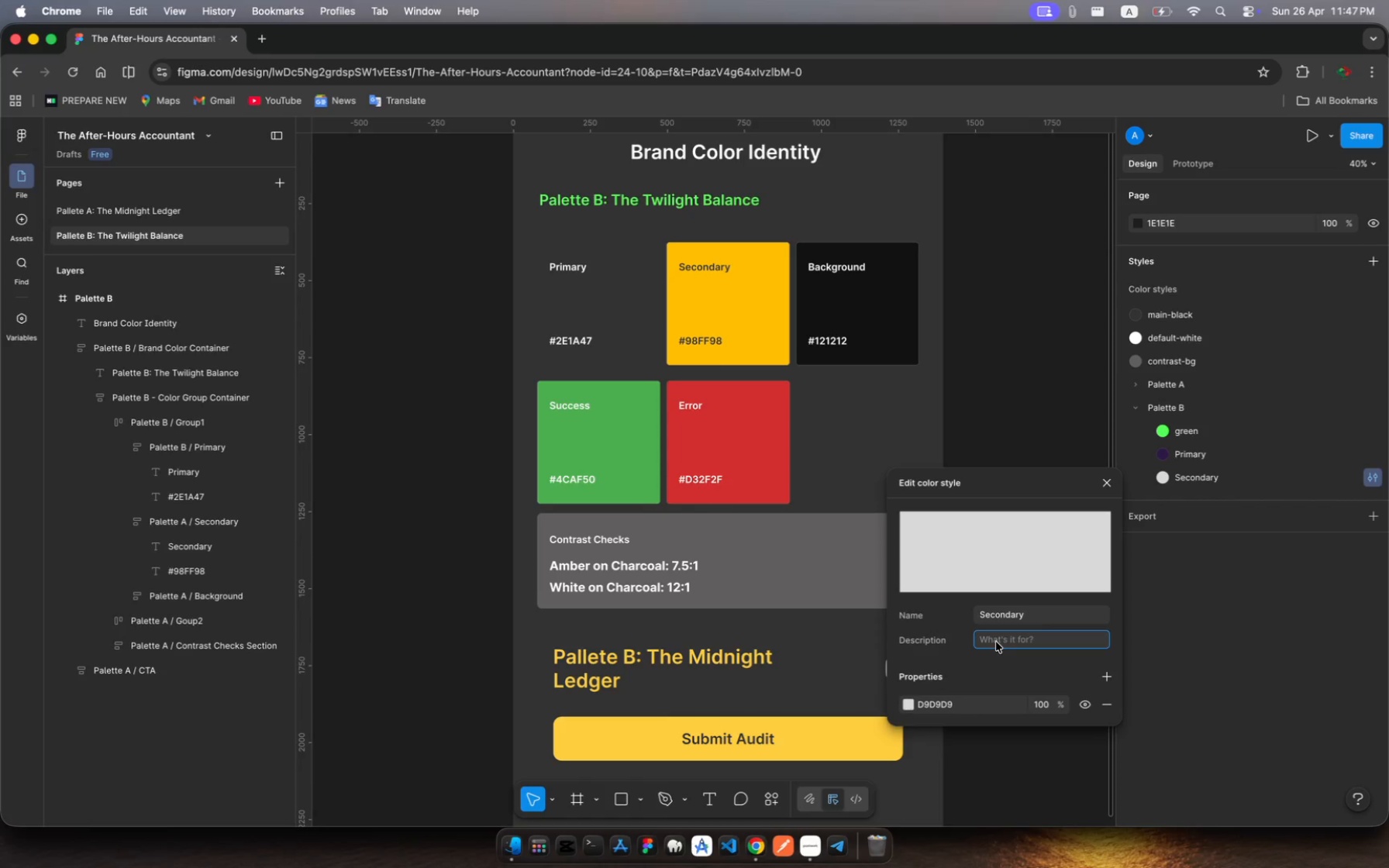 
type(P)
key(Backspace)
type(Secondary color for Palette B)
 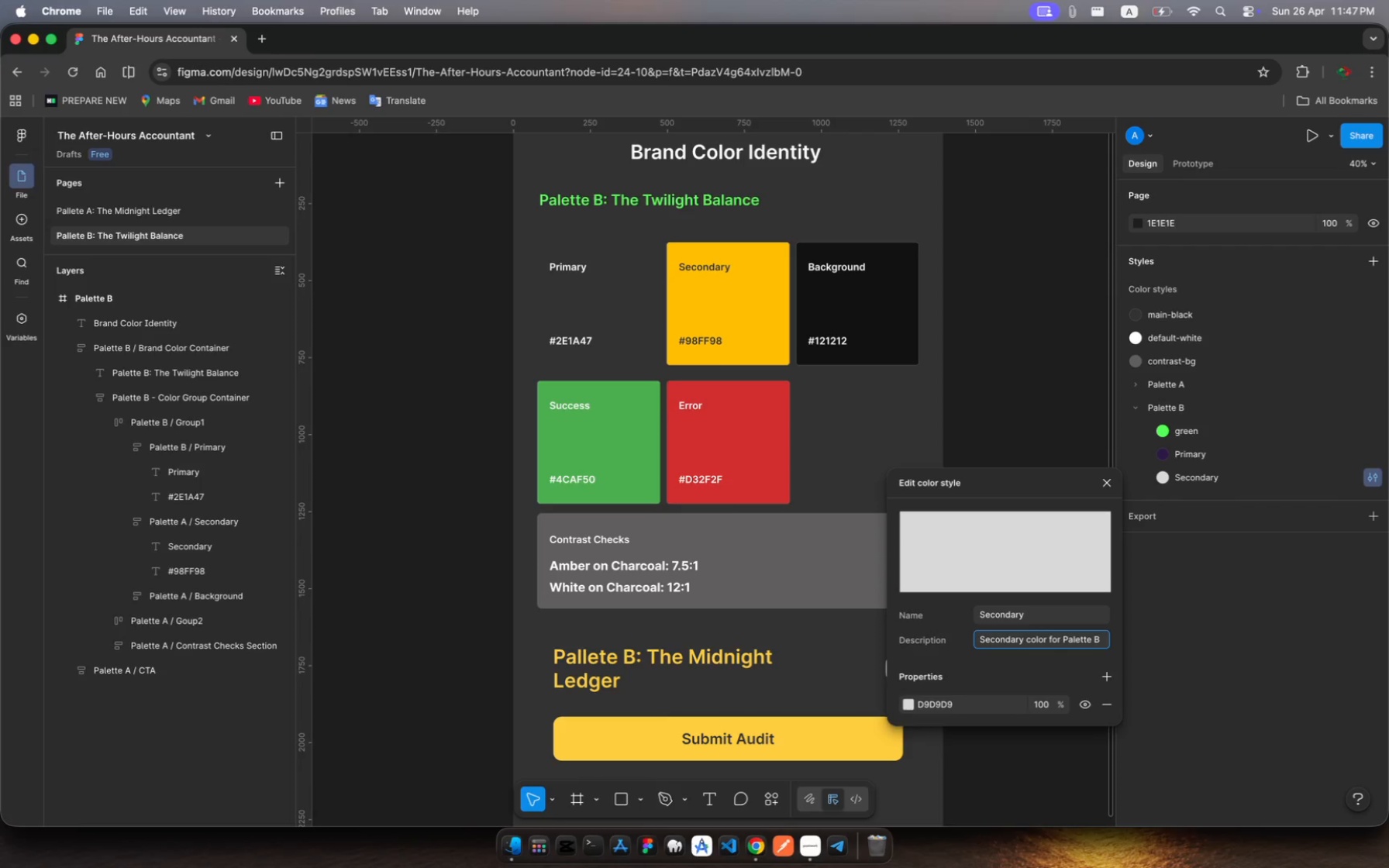 
wait(7.27)
 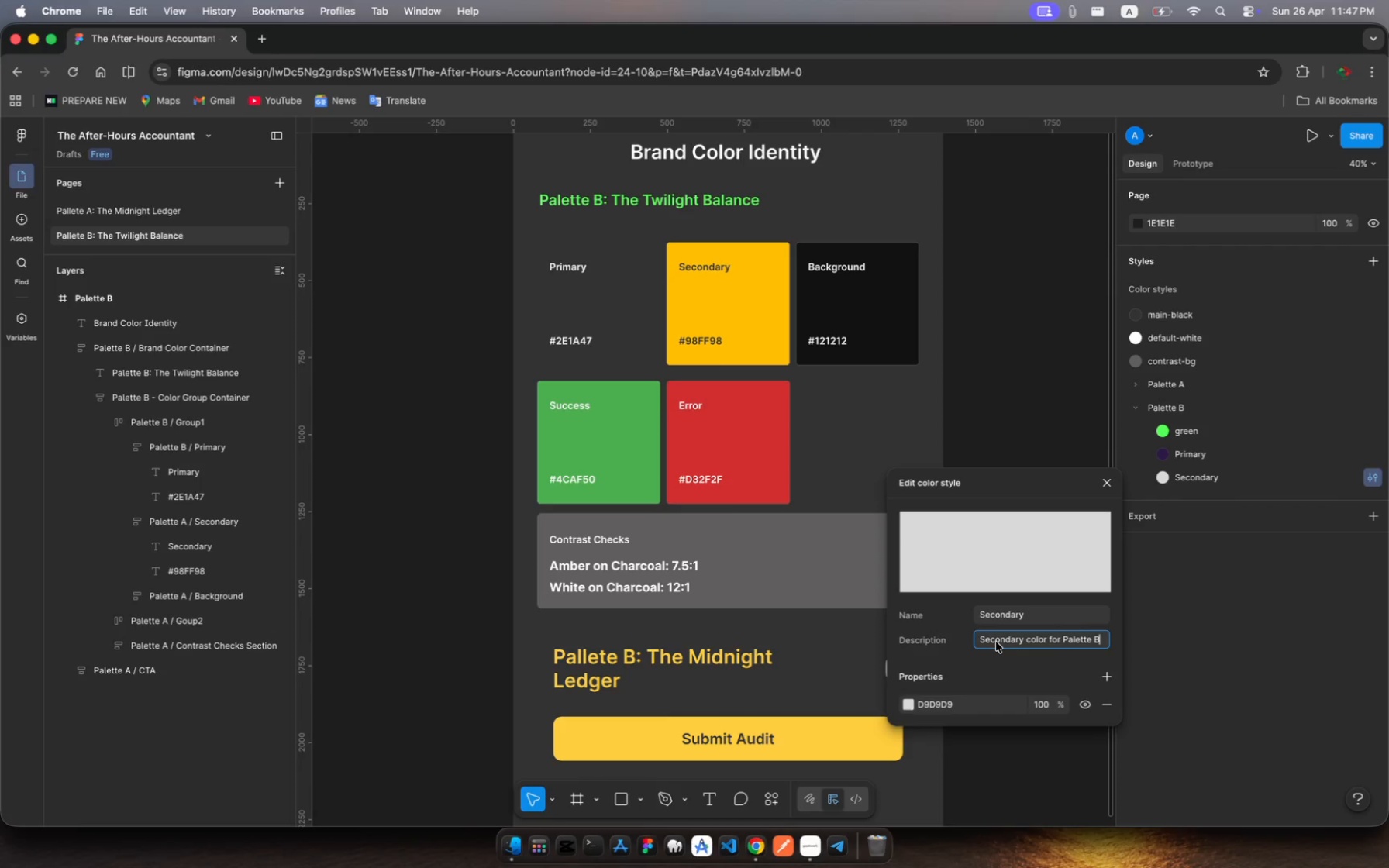 
left_click([939, 707])
 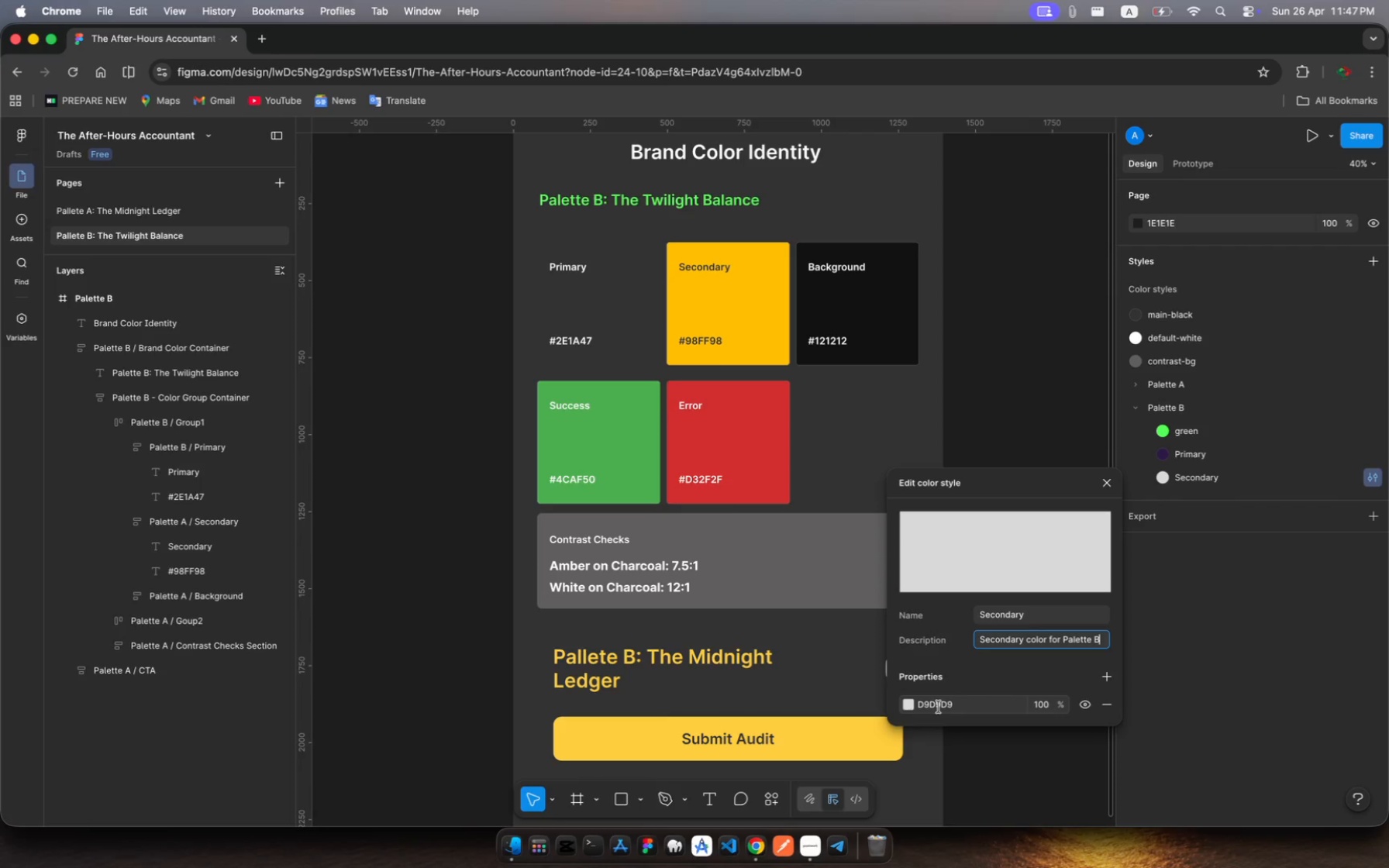 
left_click([939, 707])
 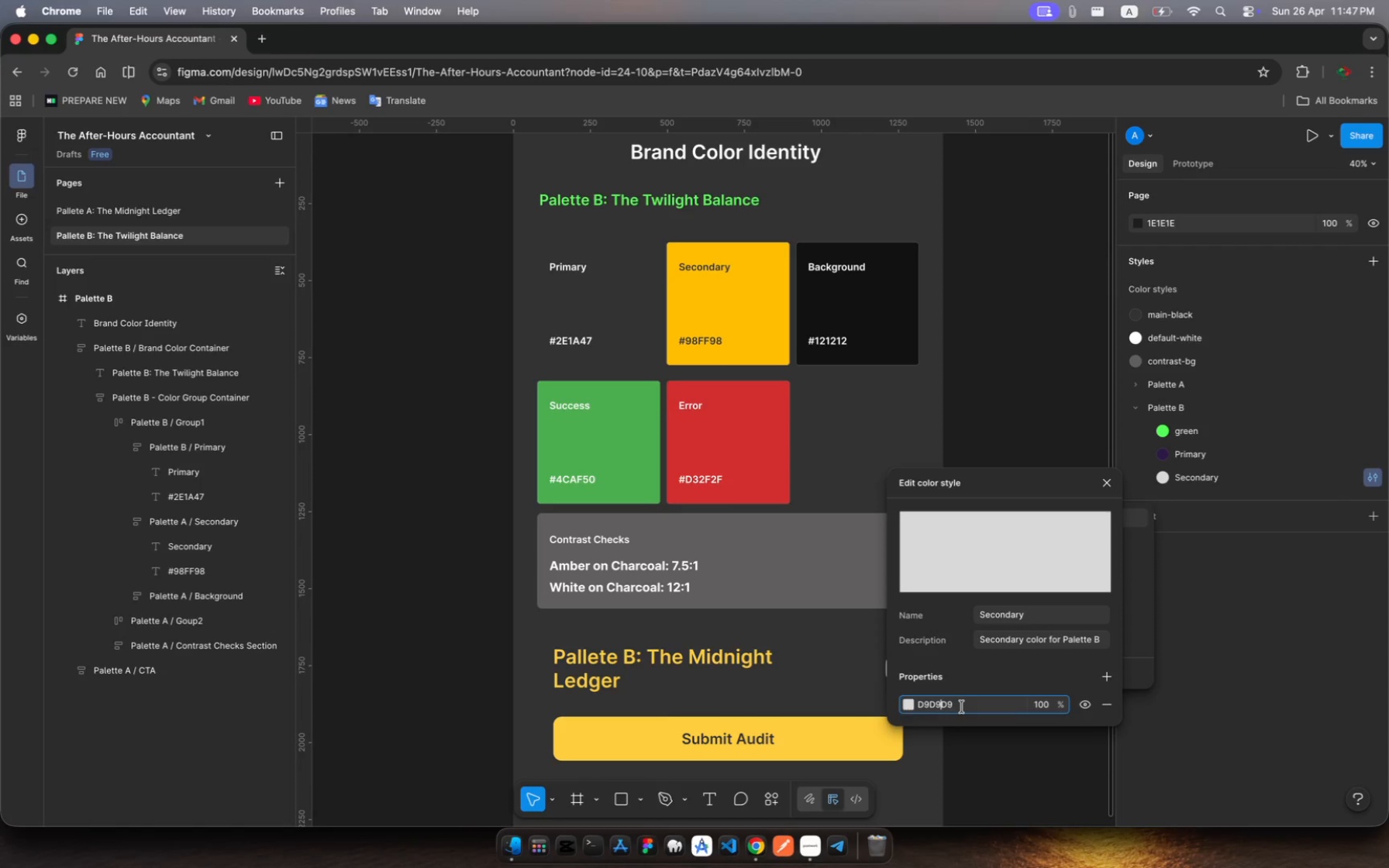 
left_click([960, 705])
 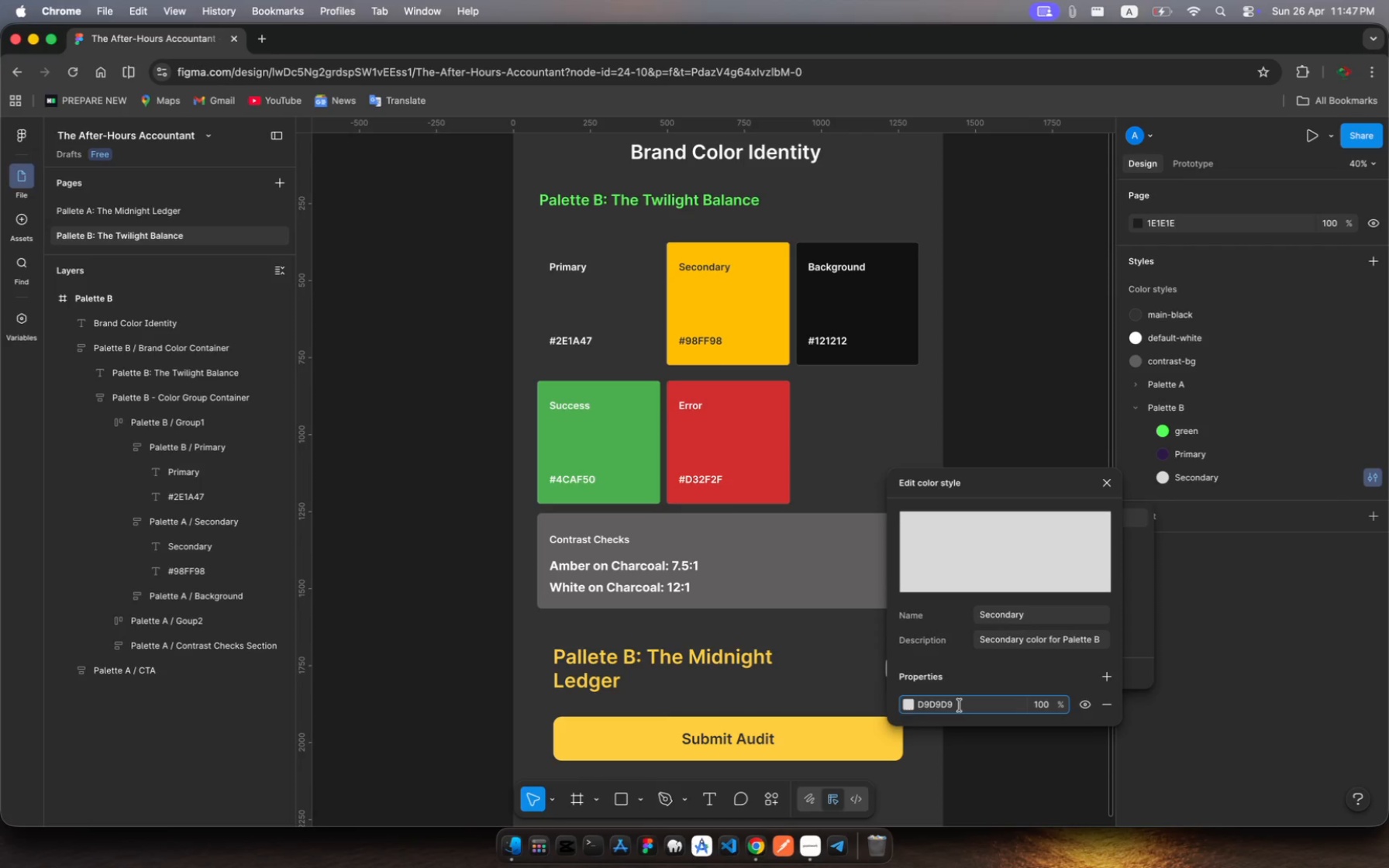 
left_click_drag(start_coordinate=[960, 705], to_coordinate=[916, 700])
 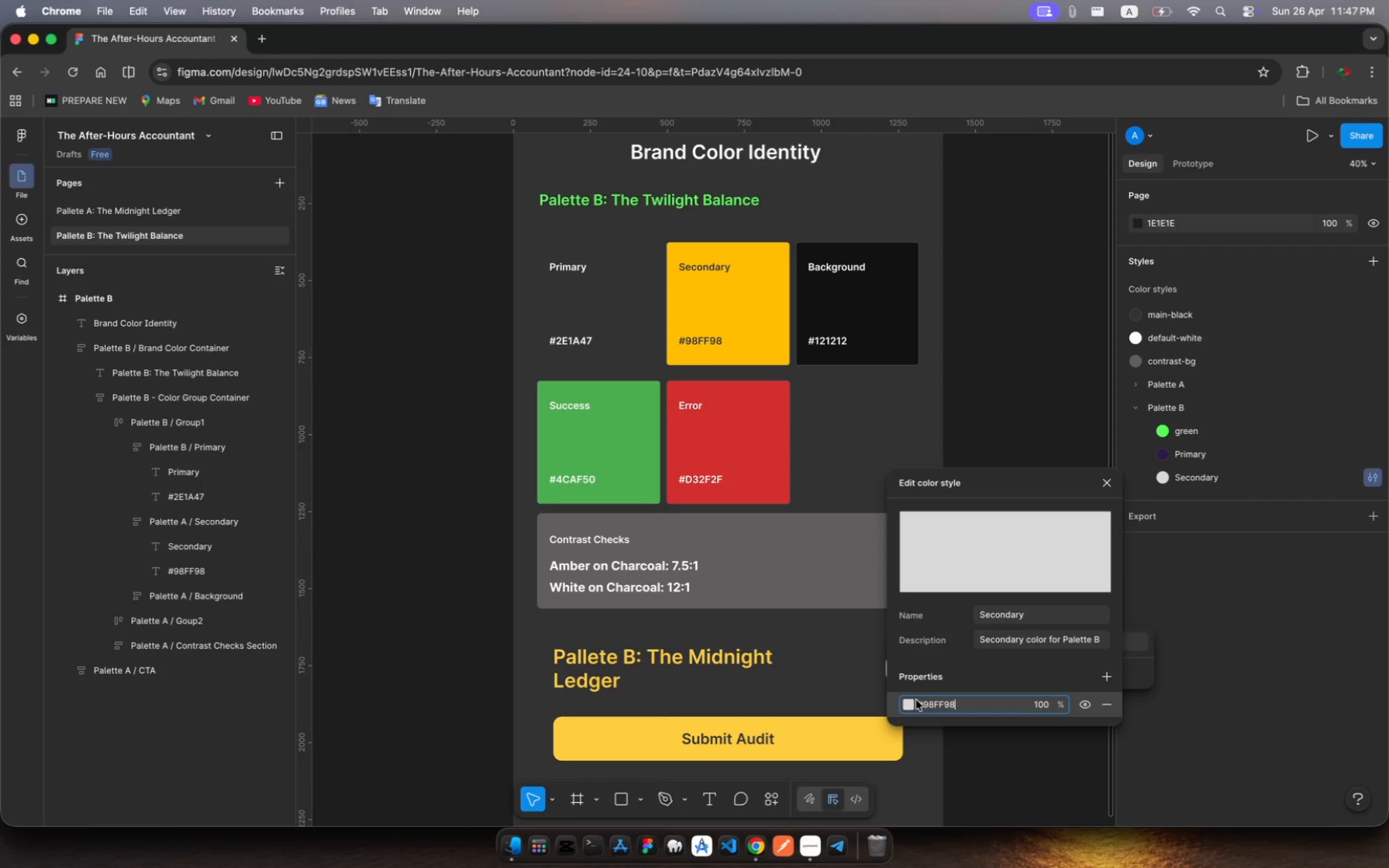 
key(Meta+V)
 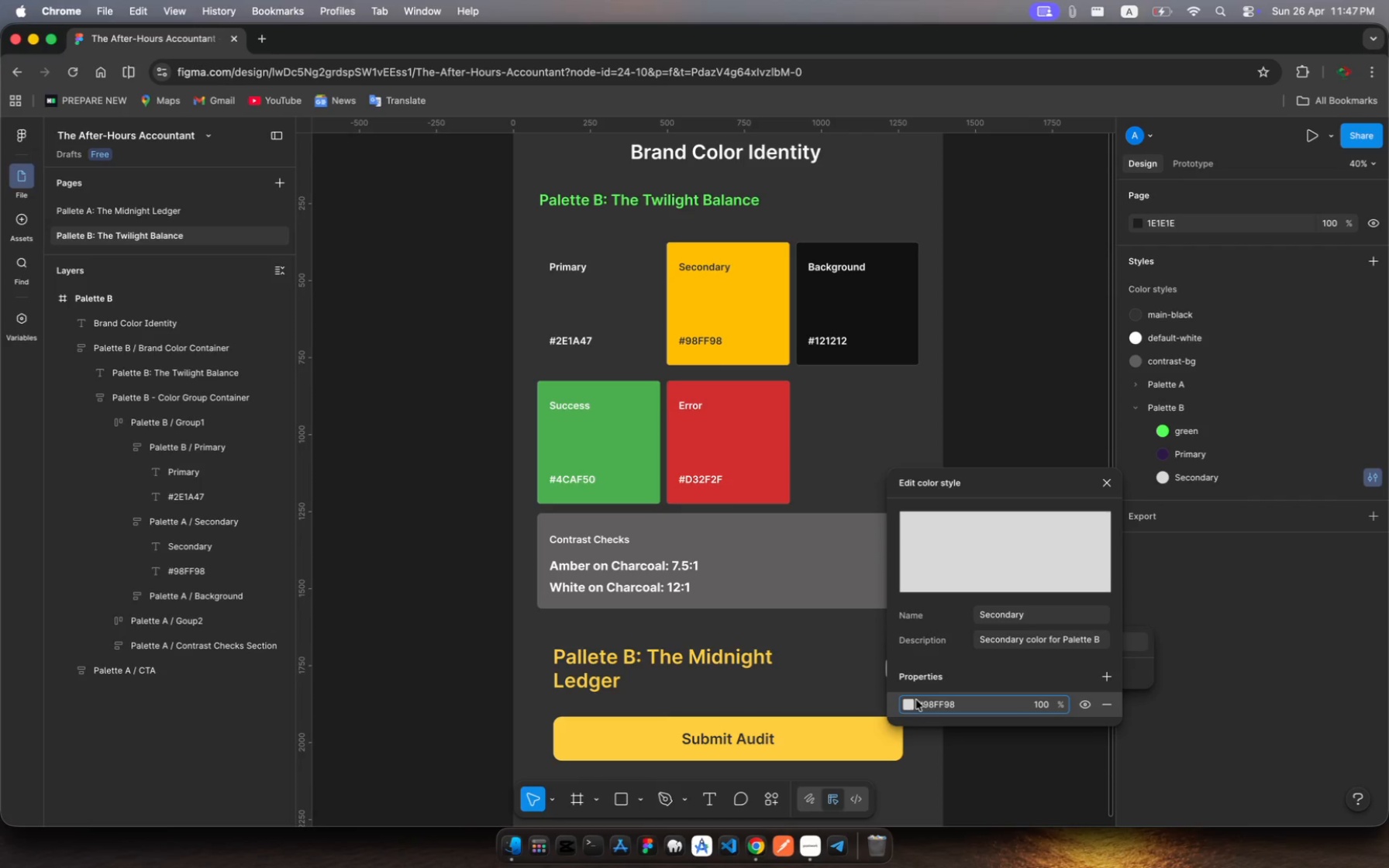 
key(Enter)
 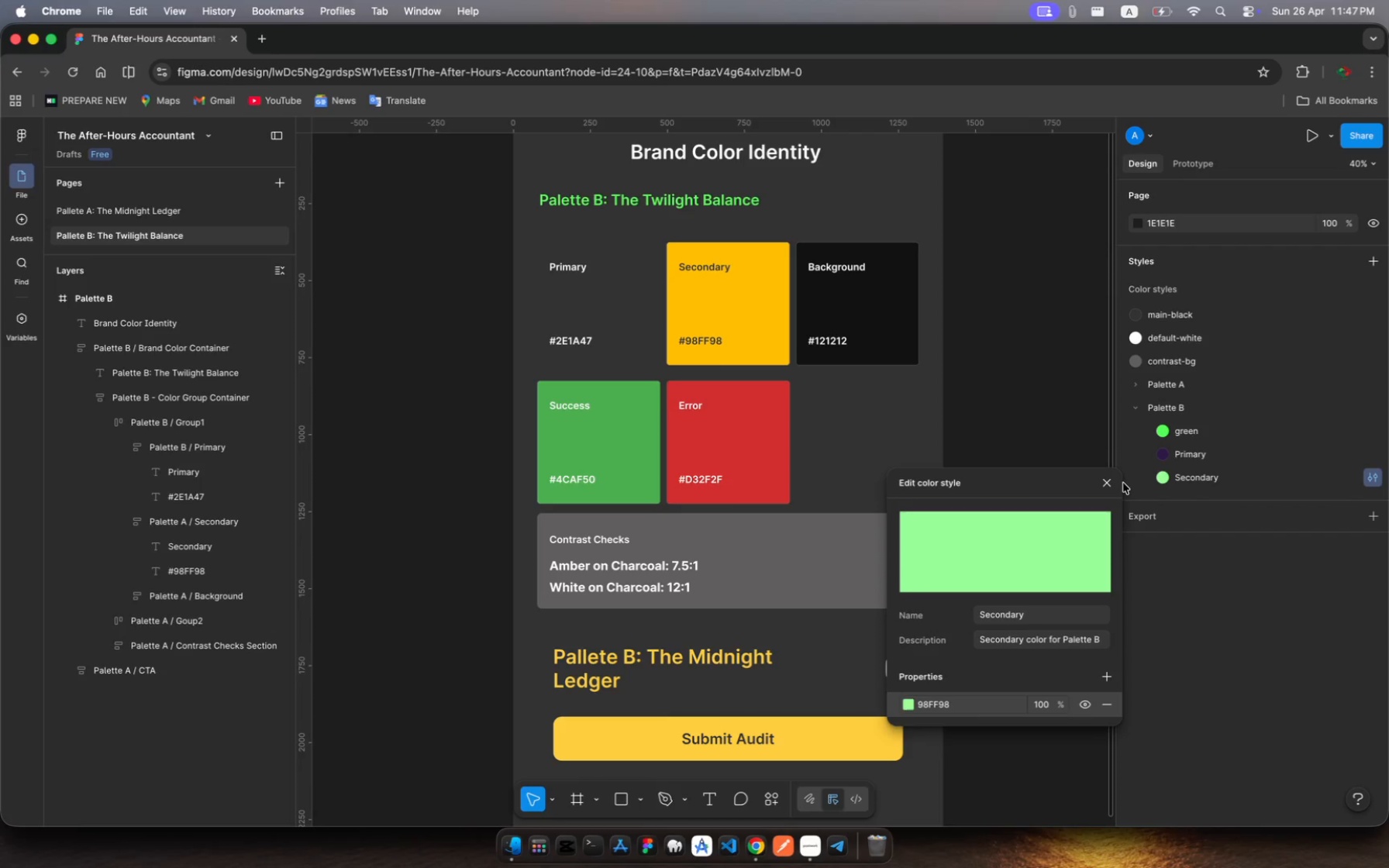 
wait(5.37)
 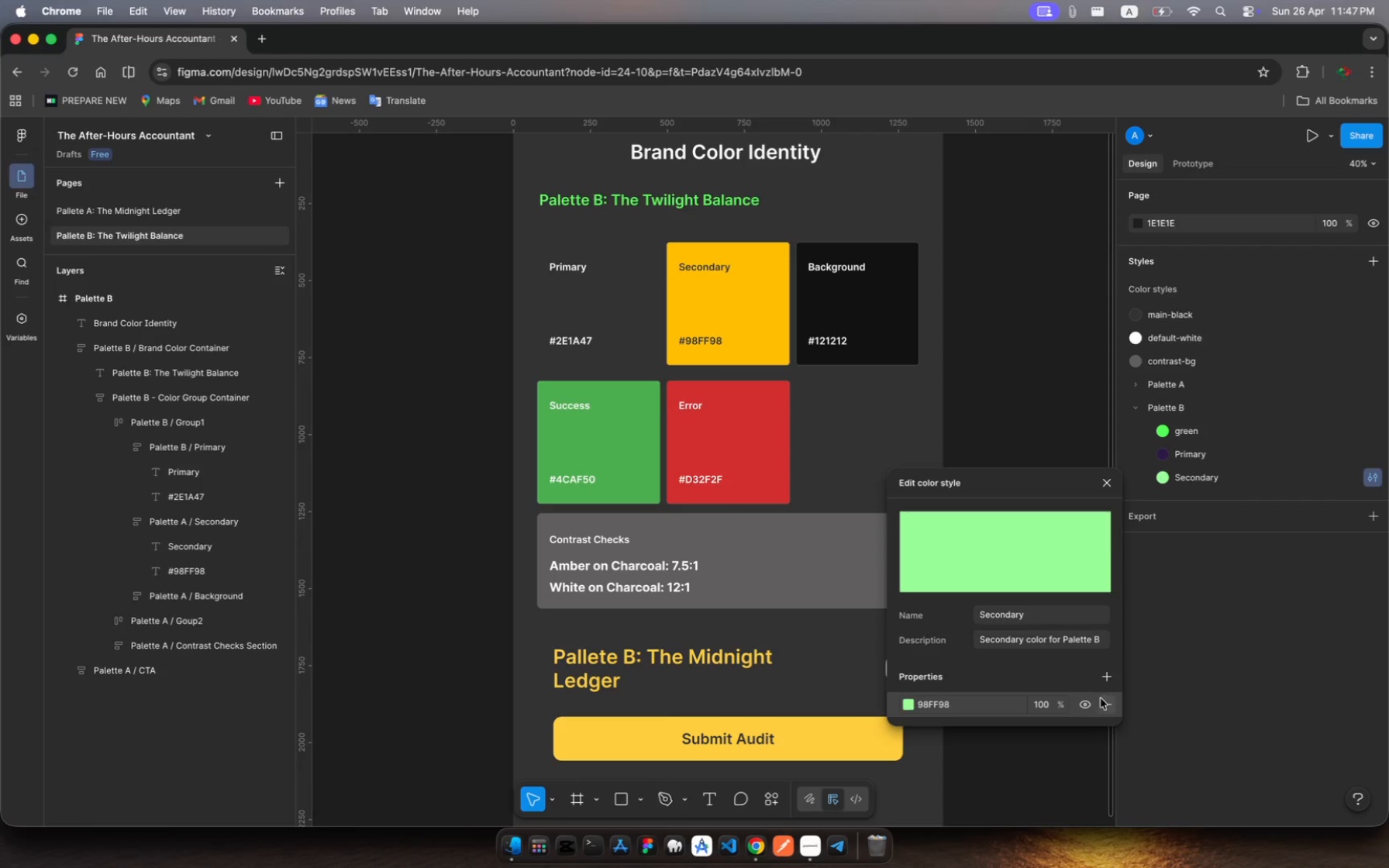 
key(Escape)
 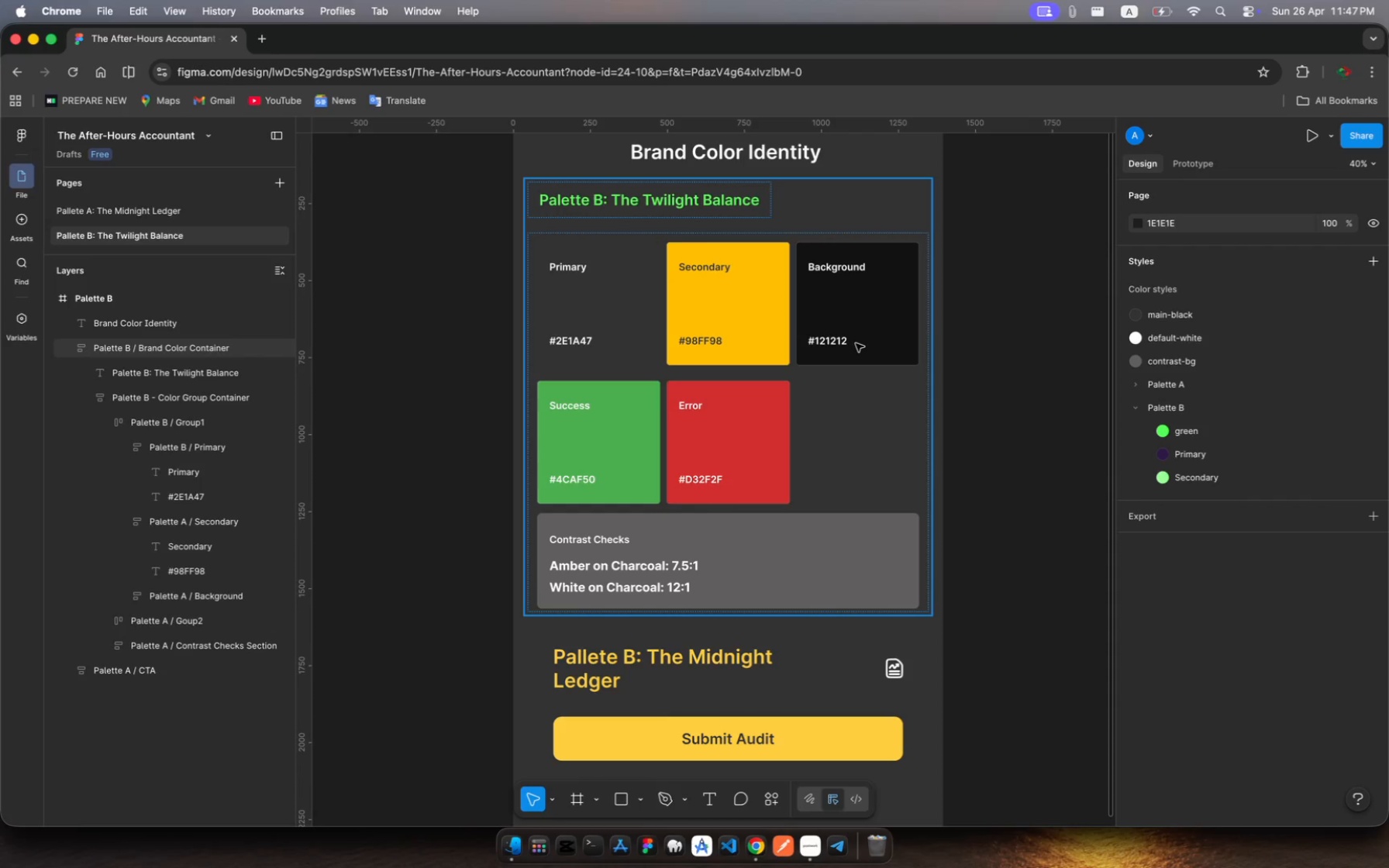 
left_click([752, 329])
 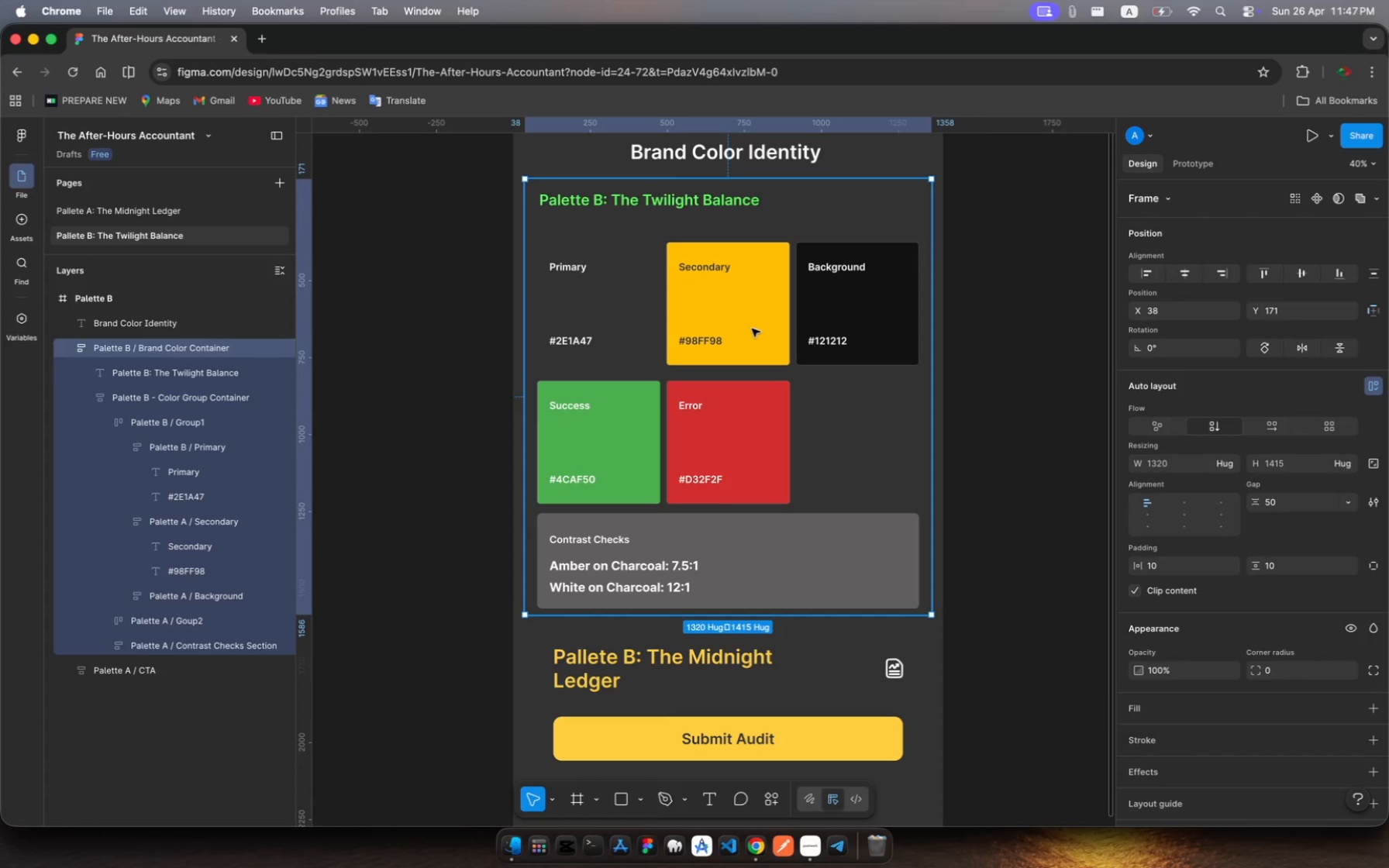 
left_click([752, 329])
 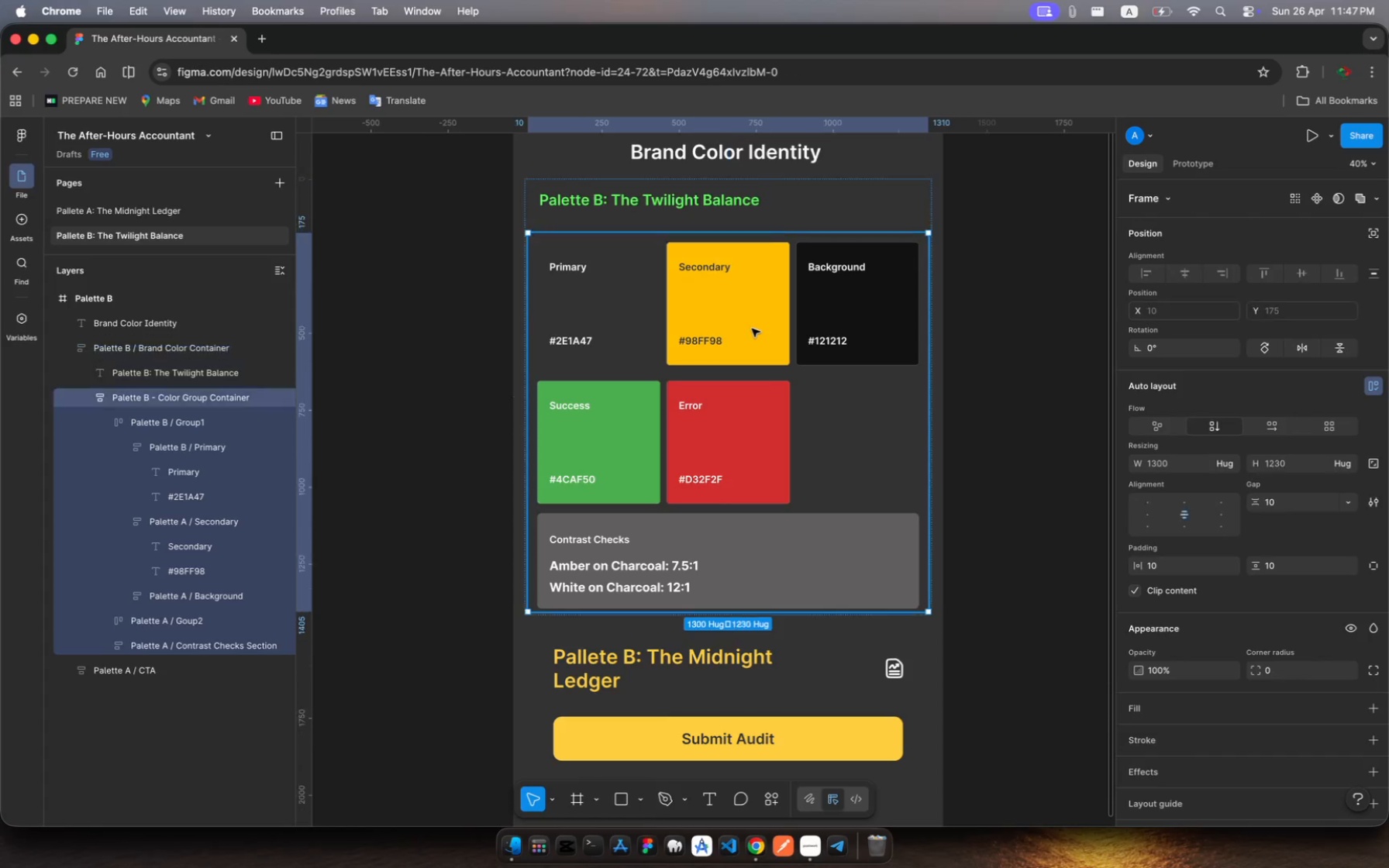 
left_click([752, 329])
 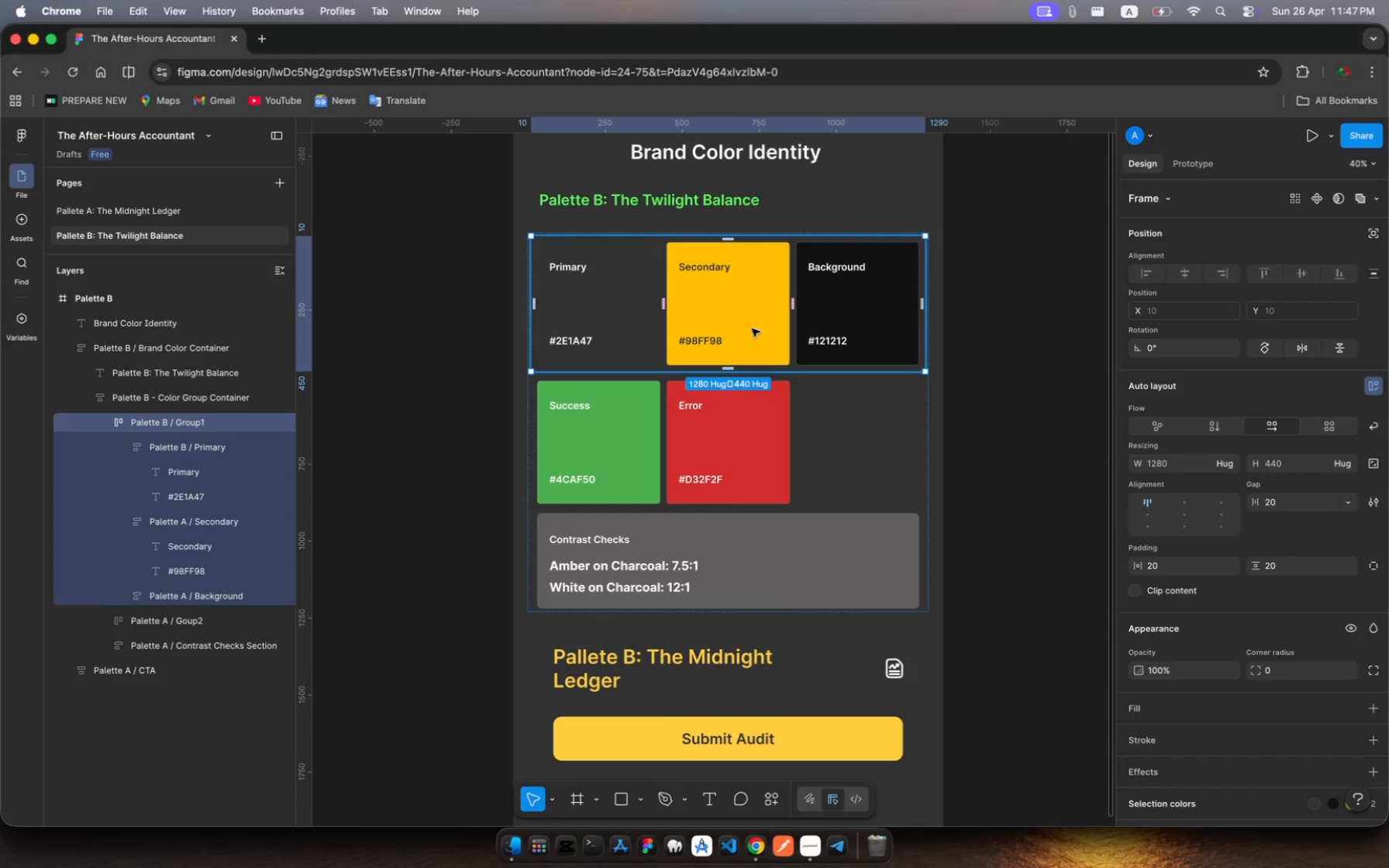 
left_click([752, 329])
 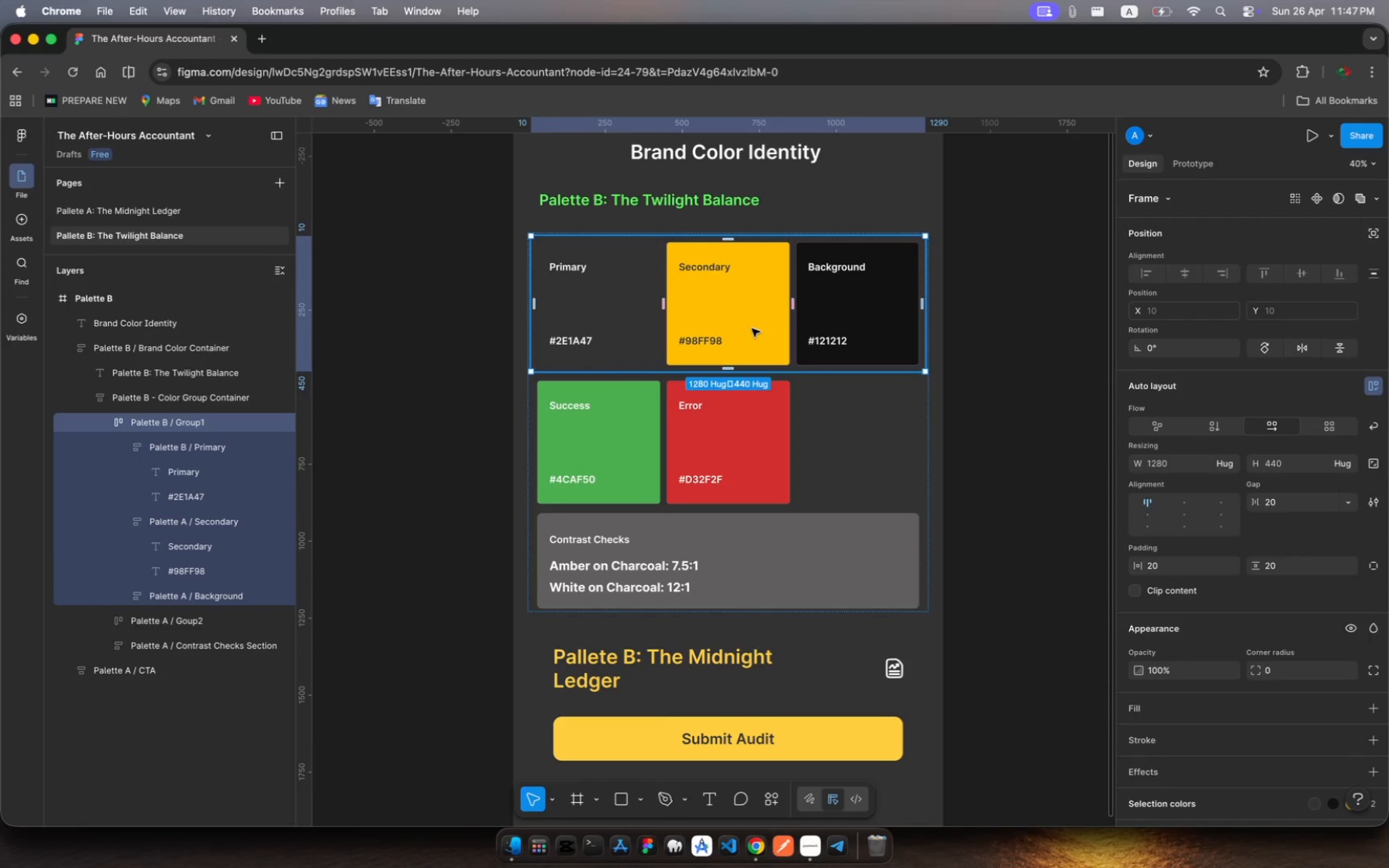 
left_click([752, 329])
 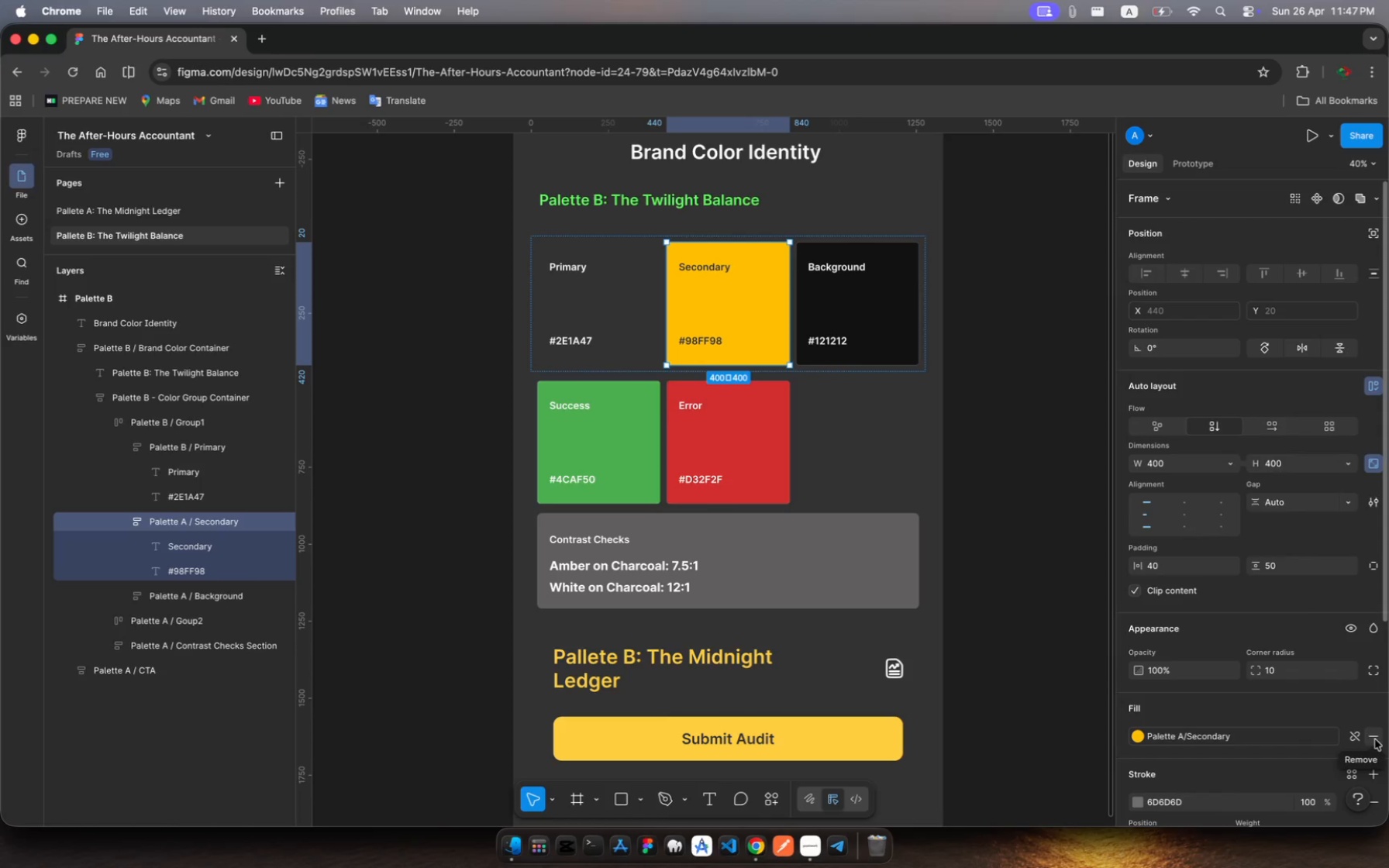 
left_click([1375, 737])
 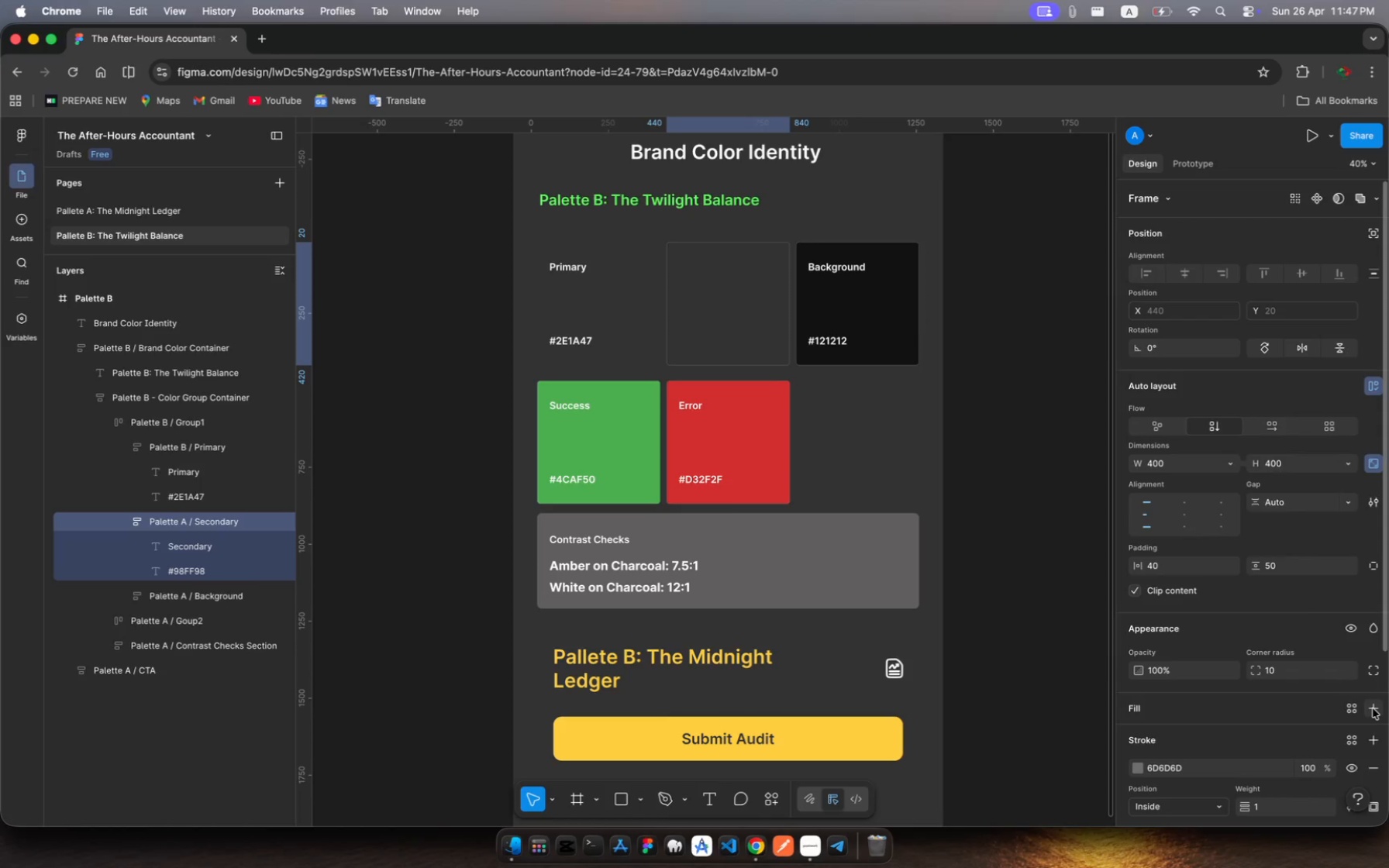 
left_click([1373, 708])
 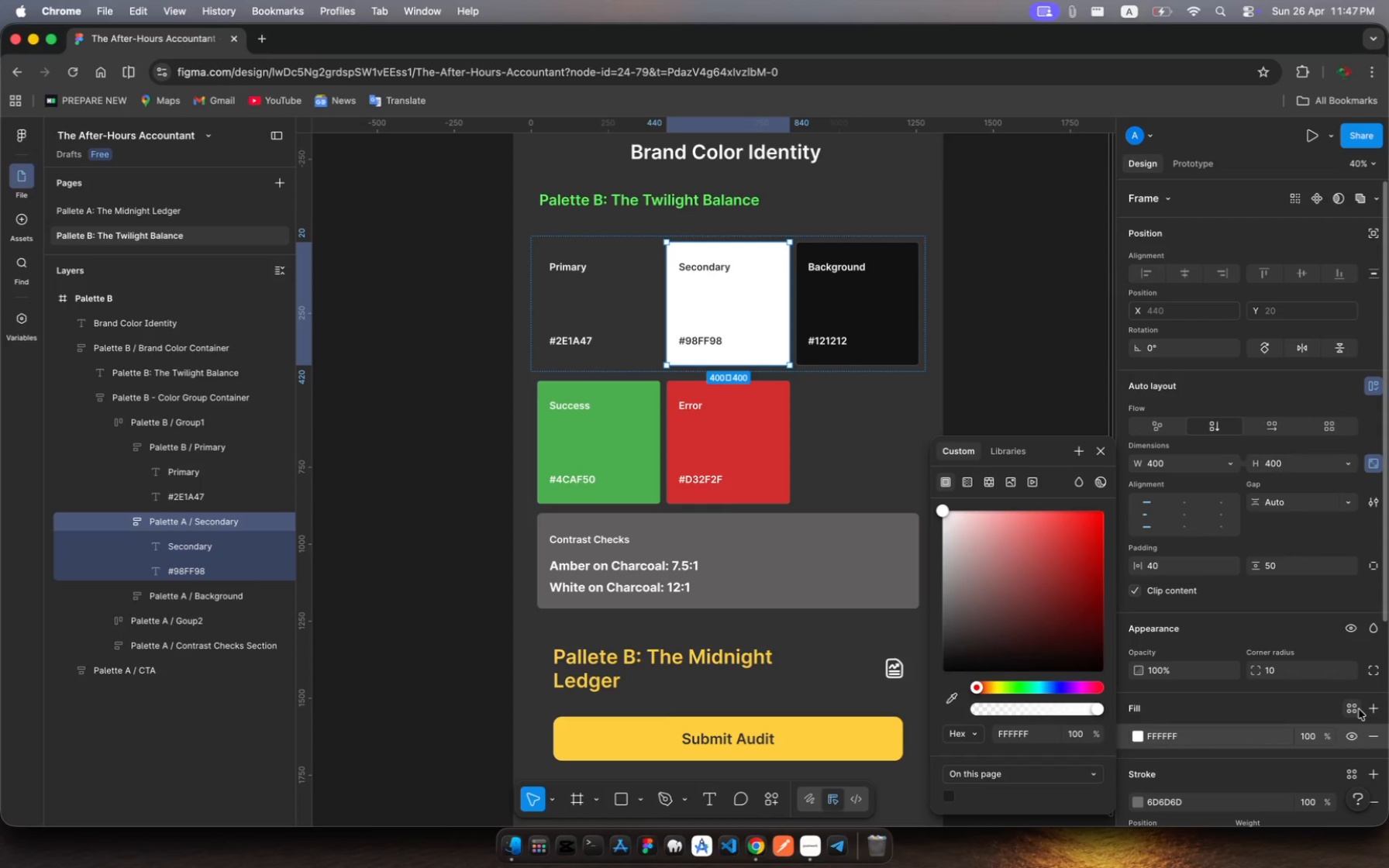 
left_click([1355, 709])
 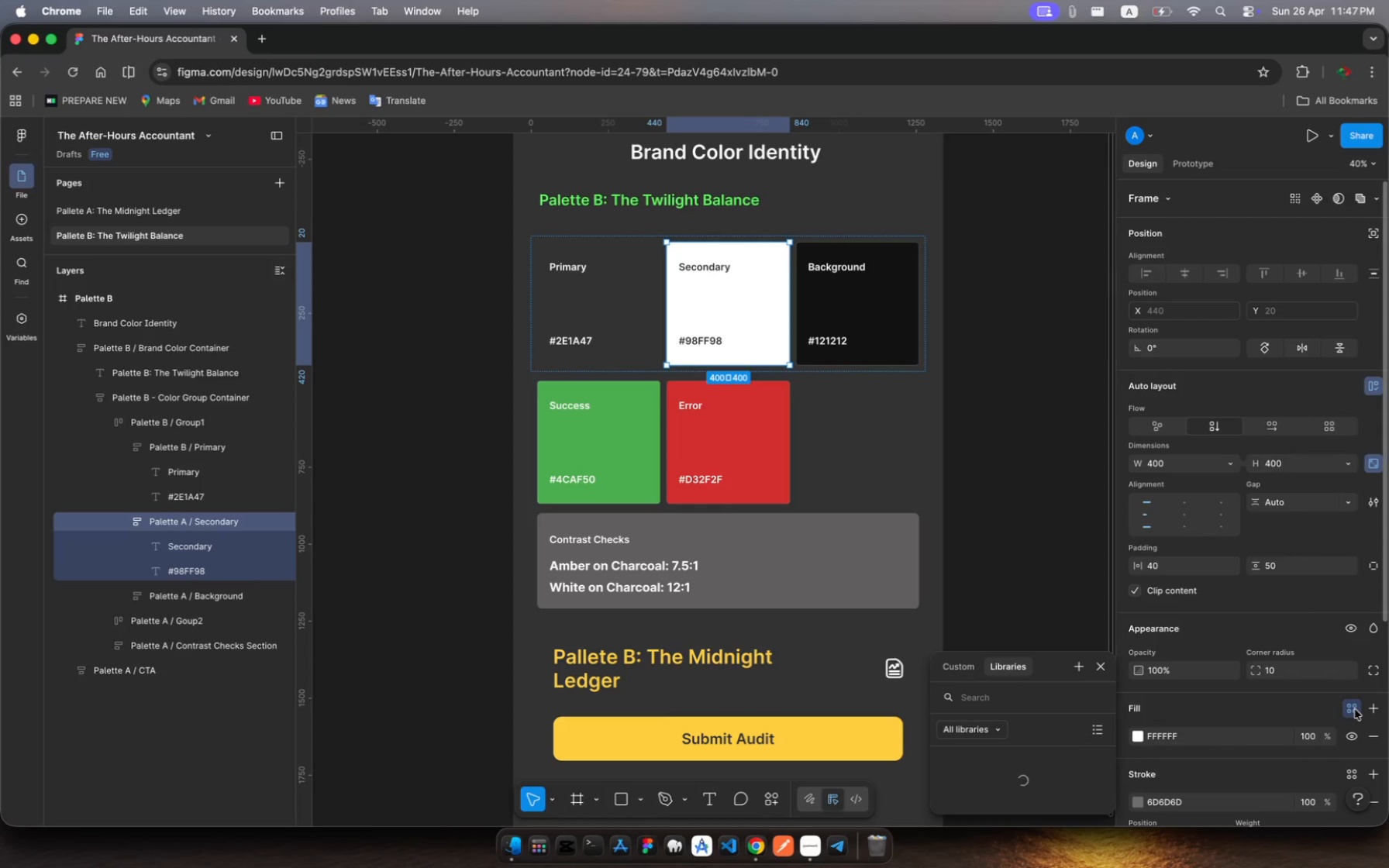 
left_click([1355, 709])
 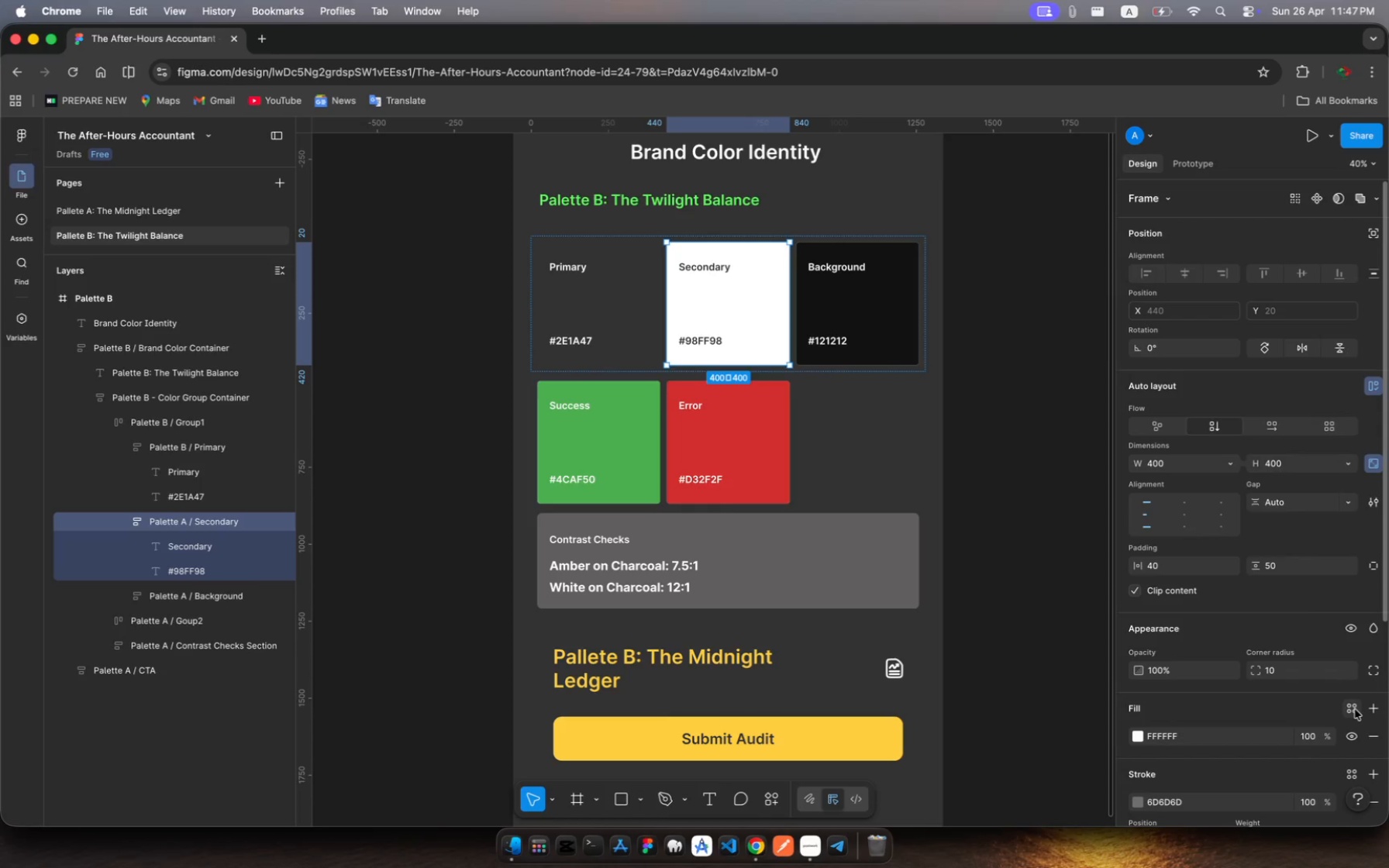 
left_click([1355, 709])
 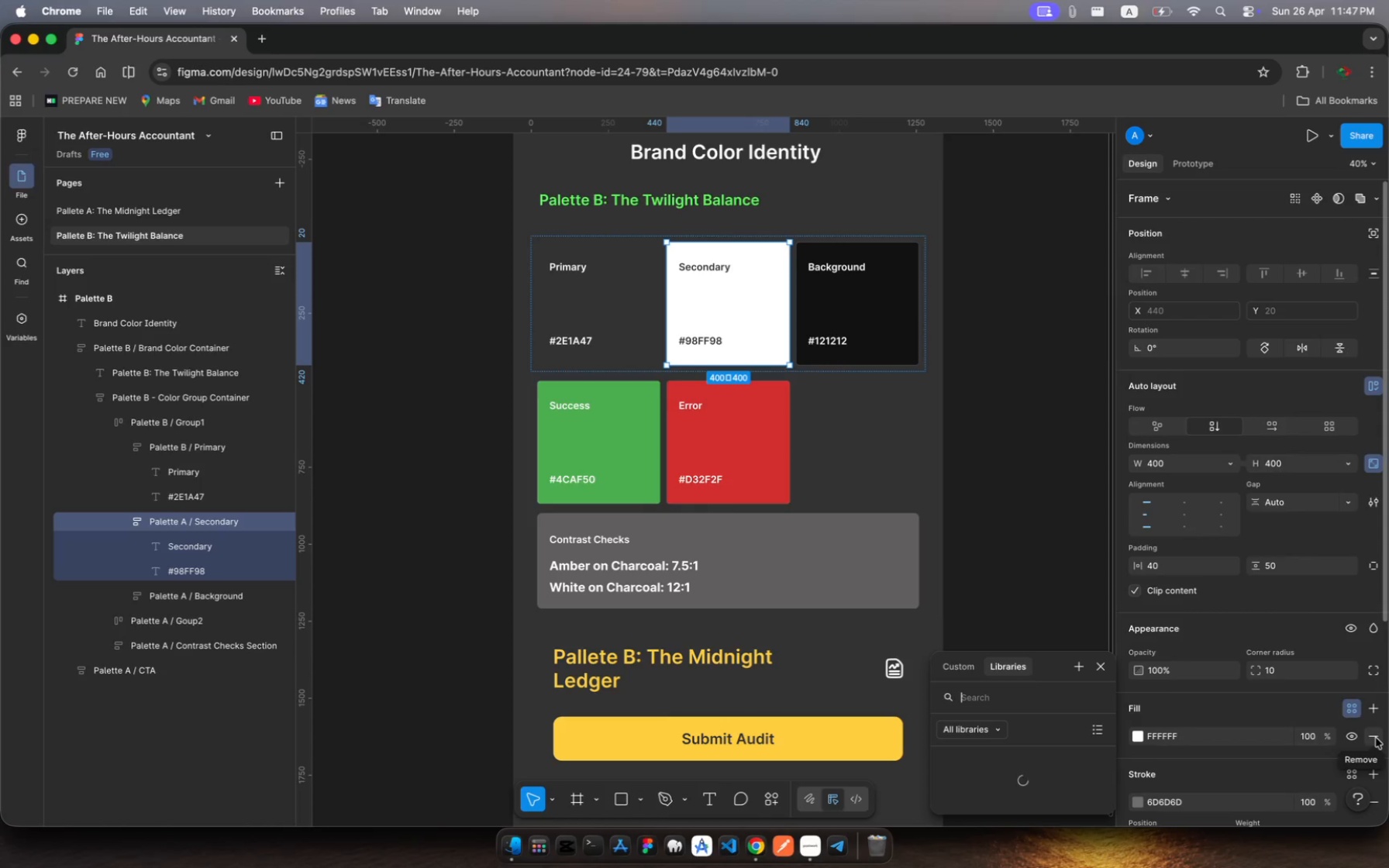 
left_click([1376, 738])
 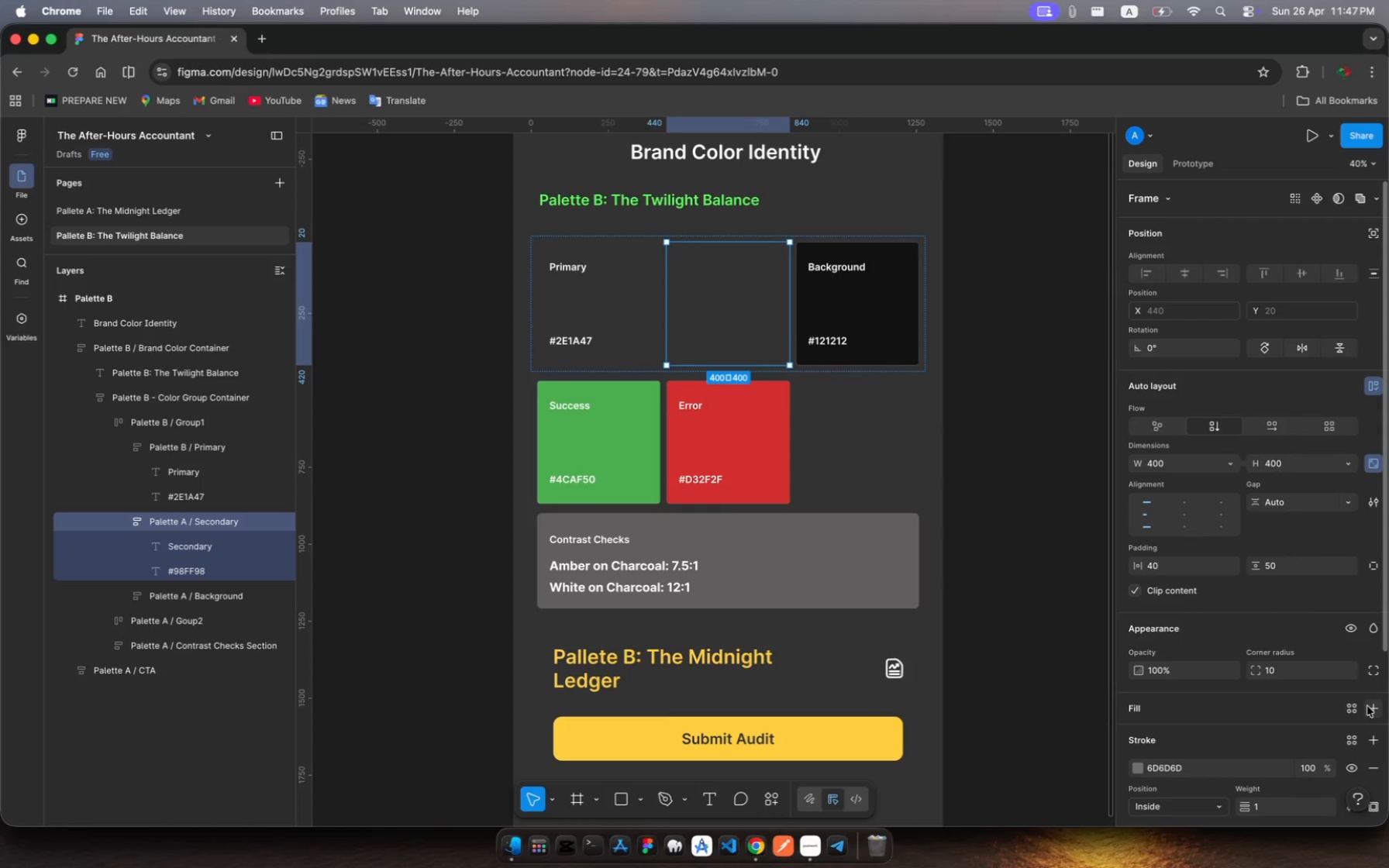 
left_click([1351, 706])
 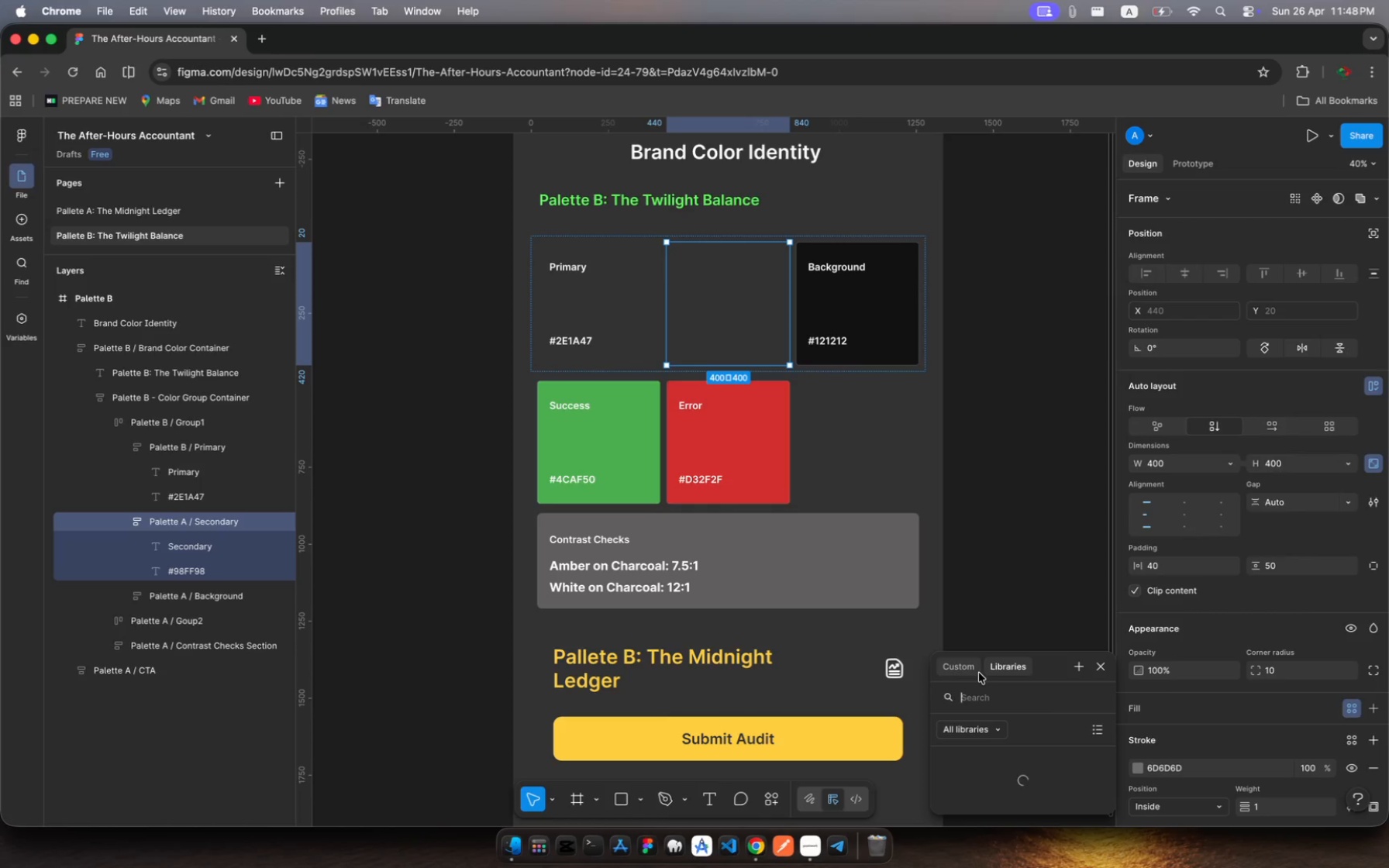 
wait(21.57)
 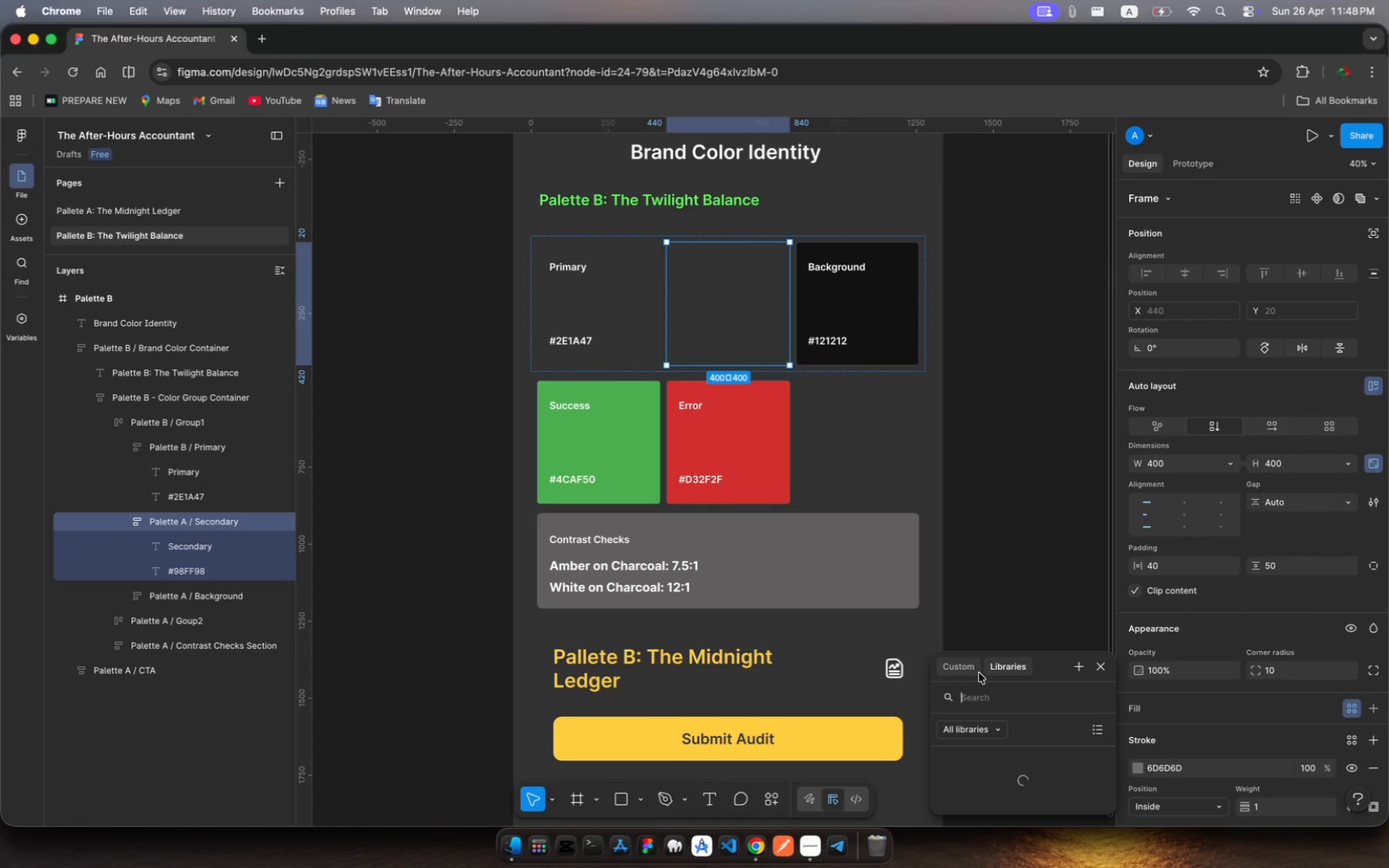 
left_click([984, 539])
 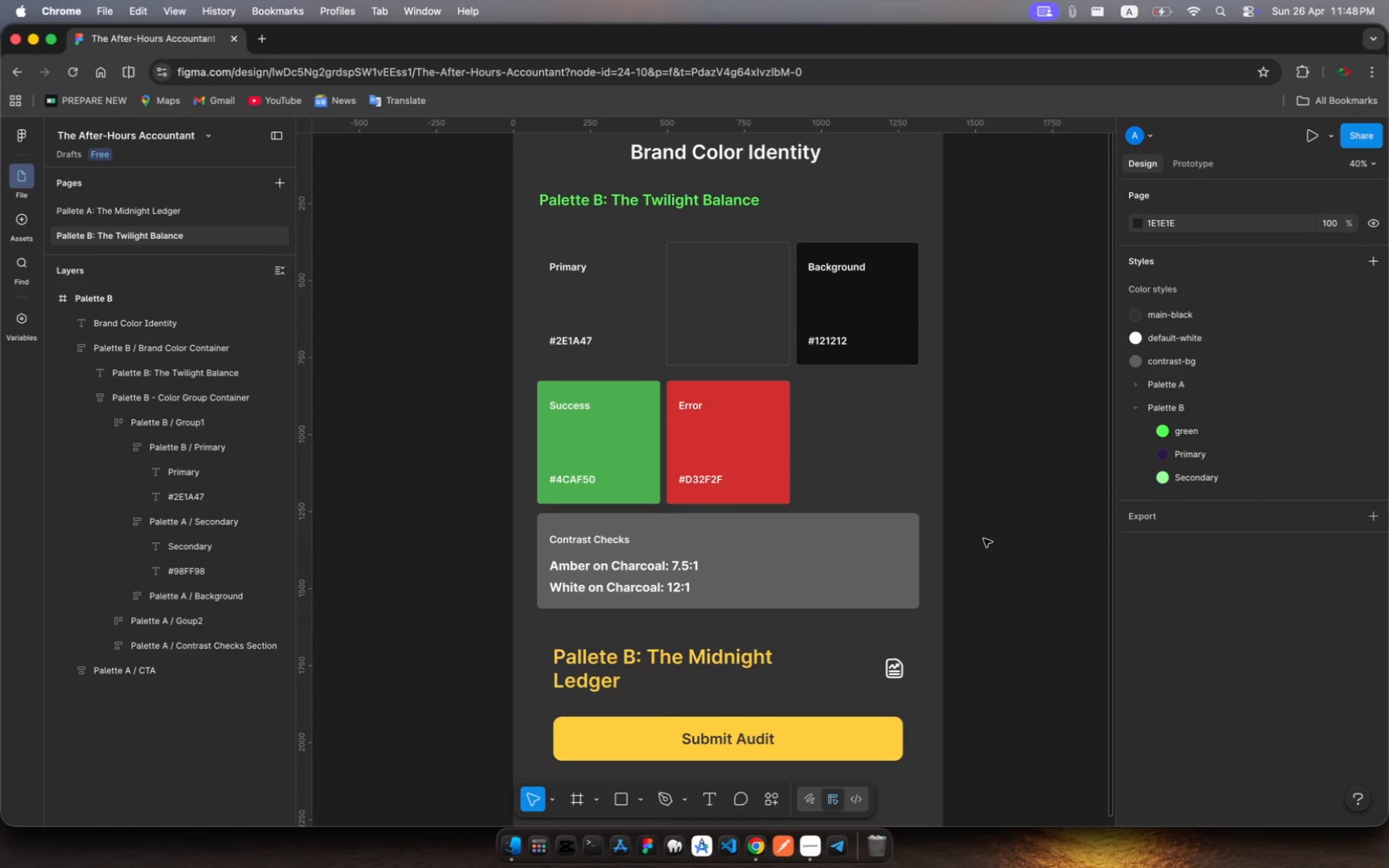 
key(Meta+S)
 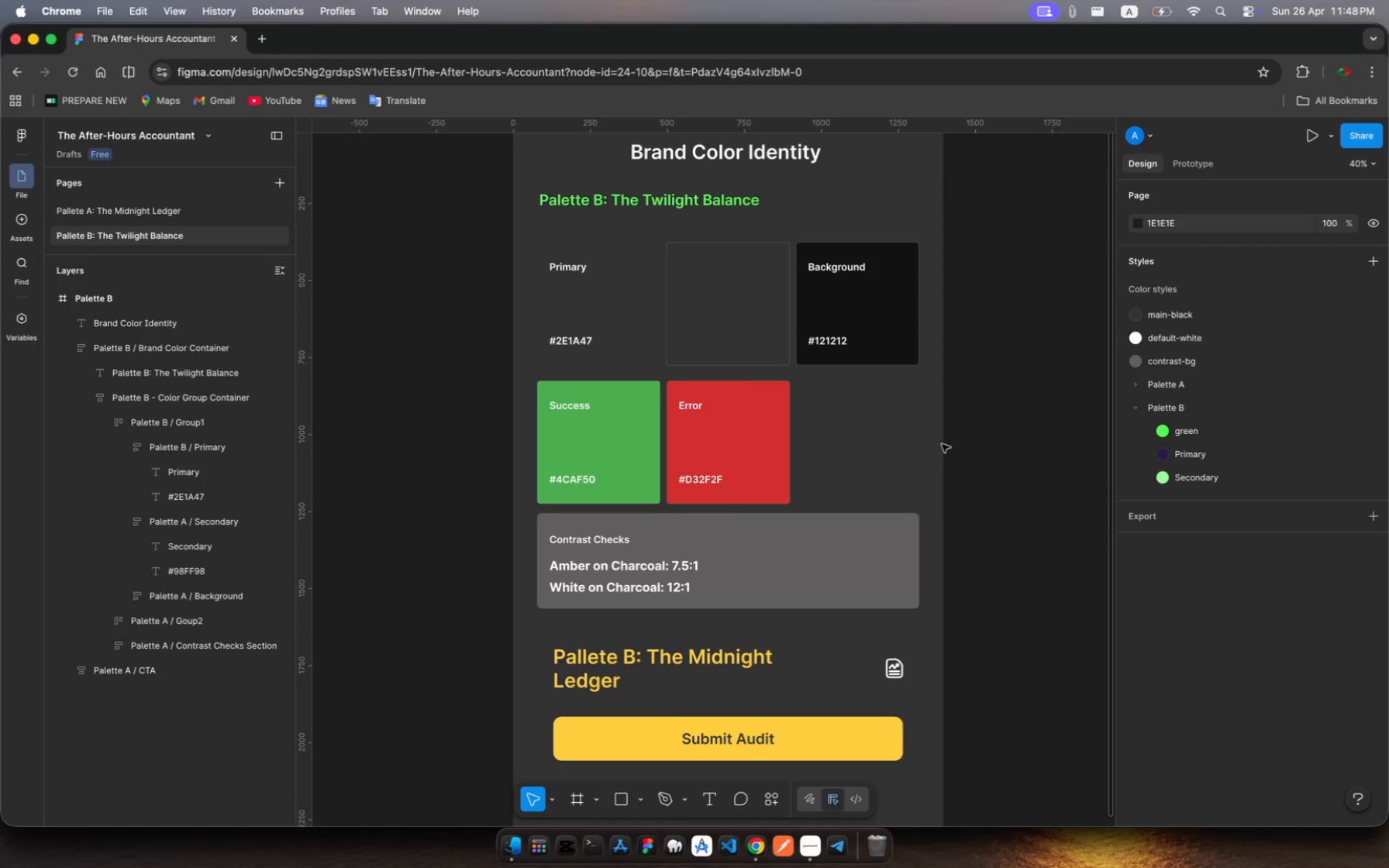 
left_click([915, 429])
 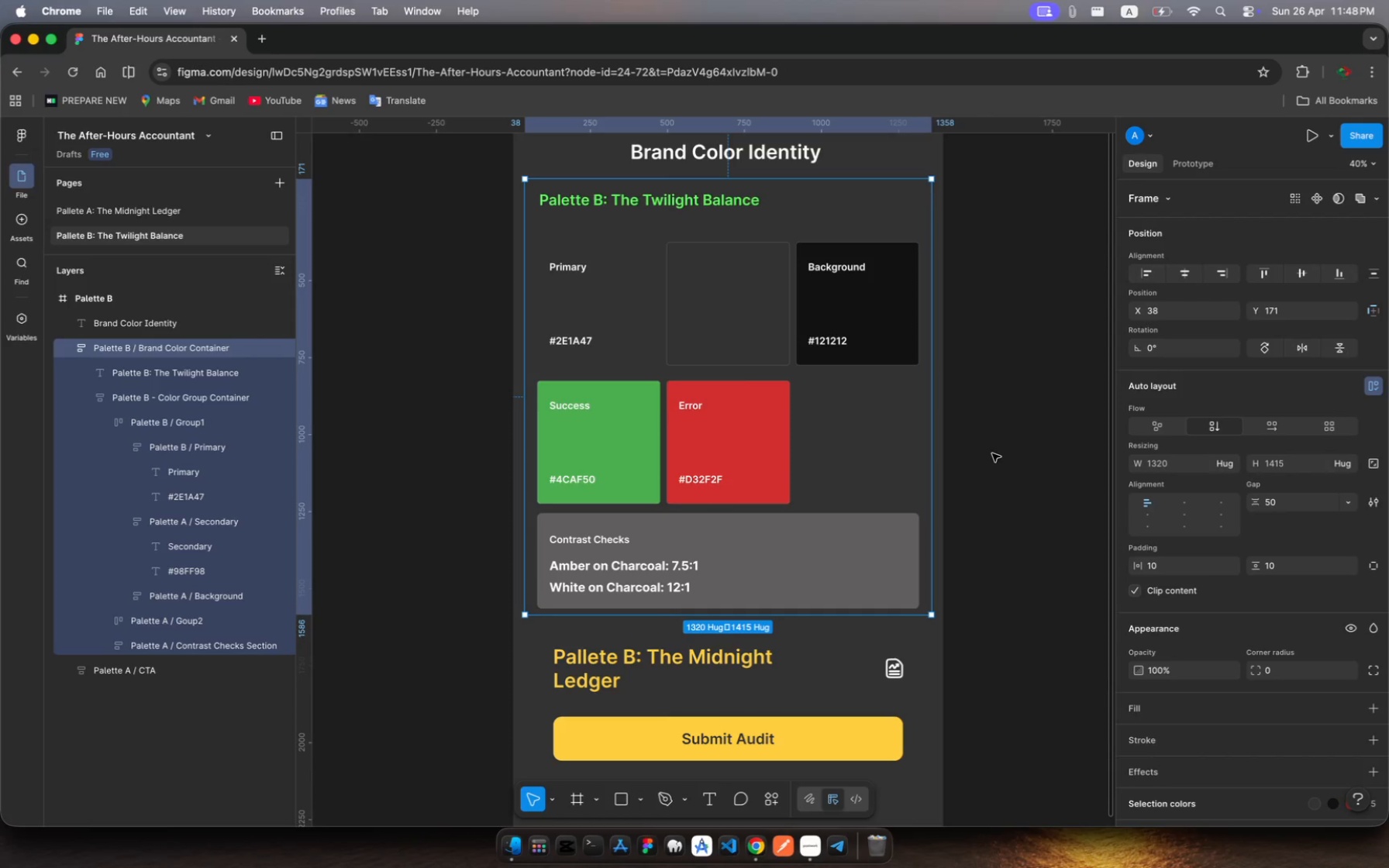 
left_click([992, 453])
 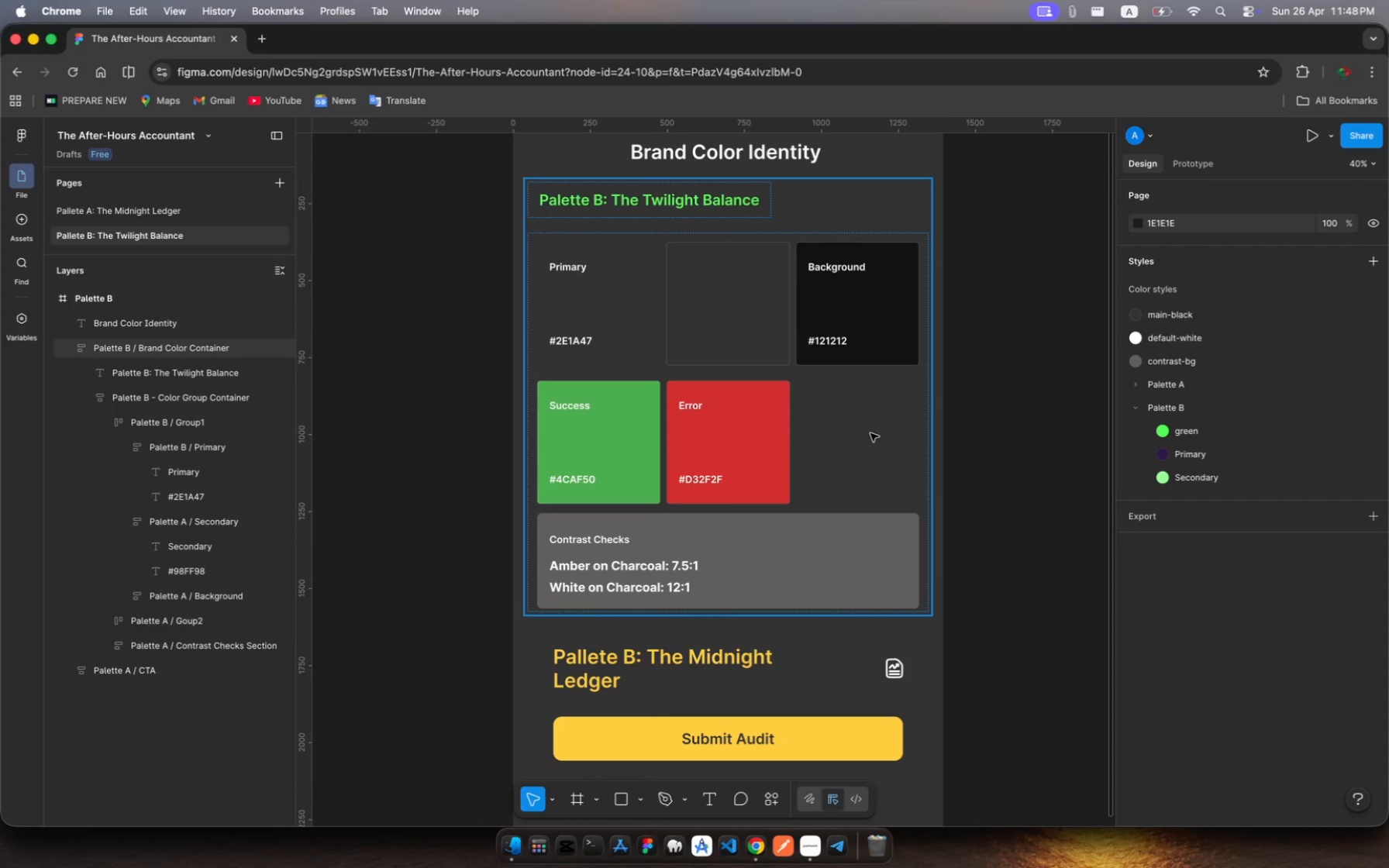 
left_click([861, 431])
 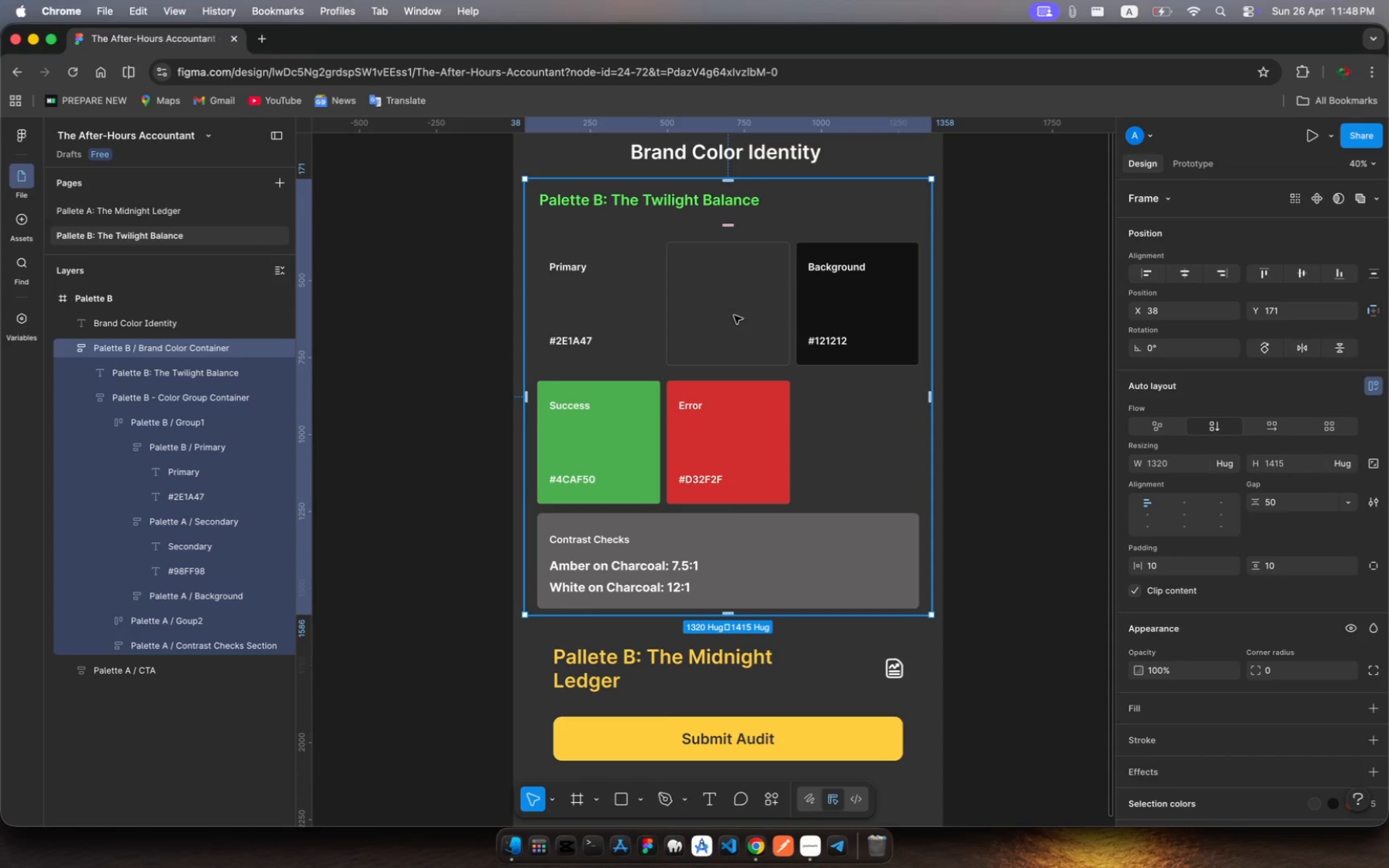 
left_click([734, 315])
 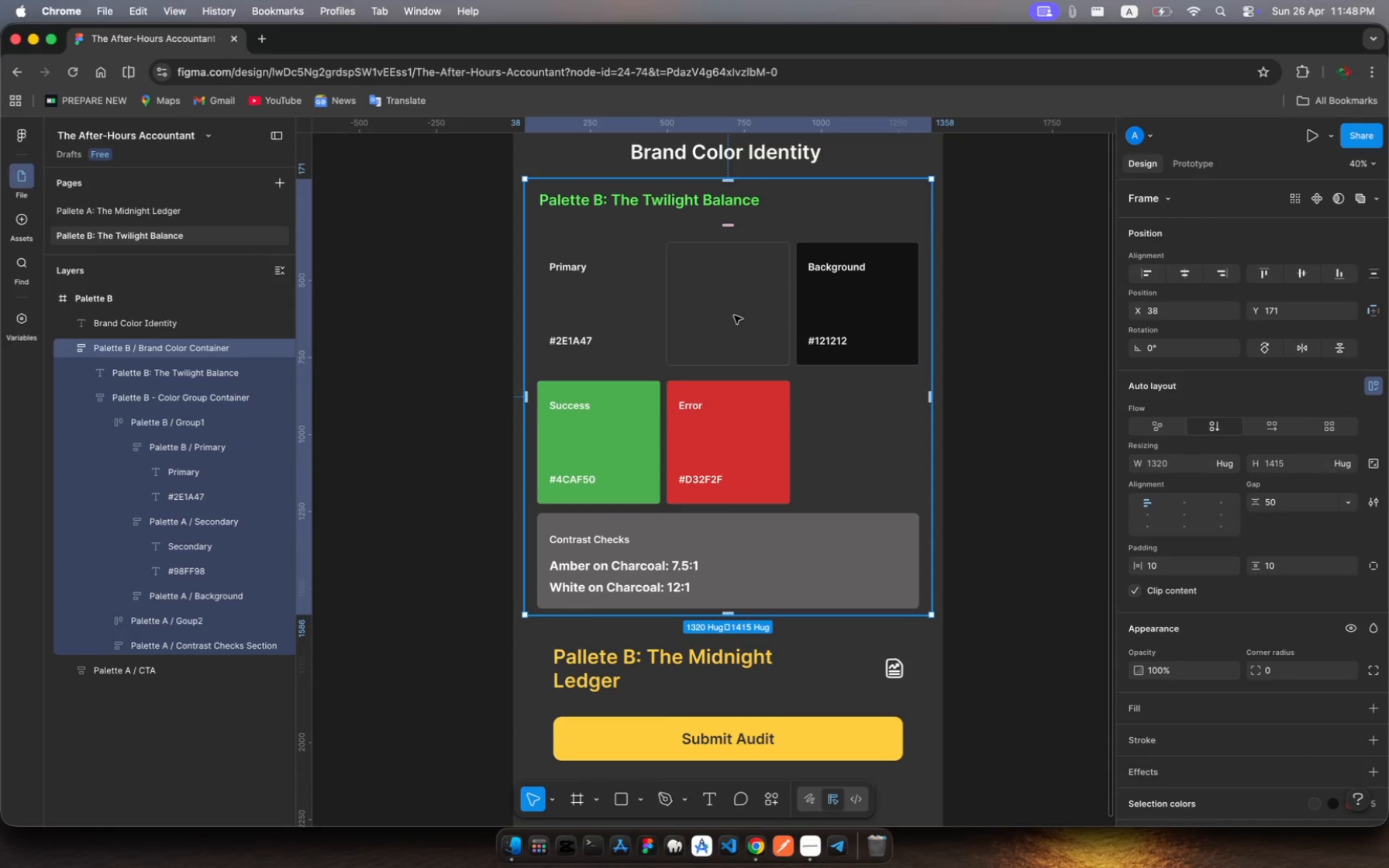 
left_click([734, 315])
 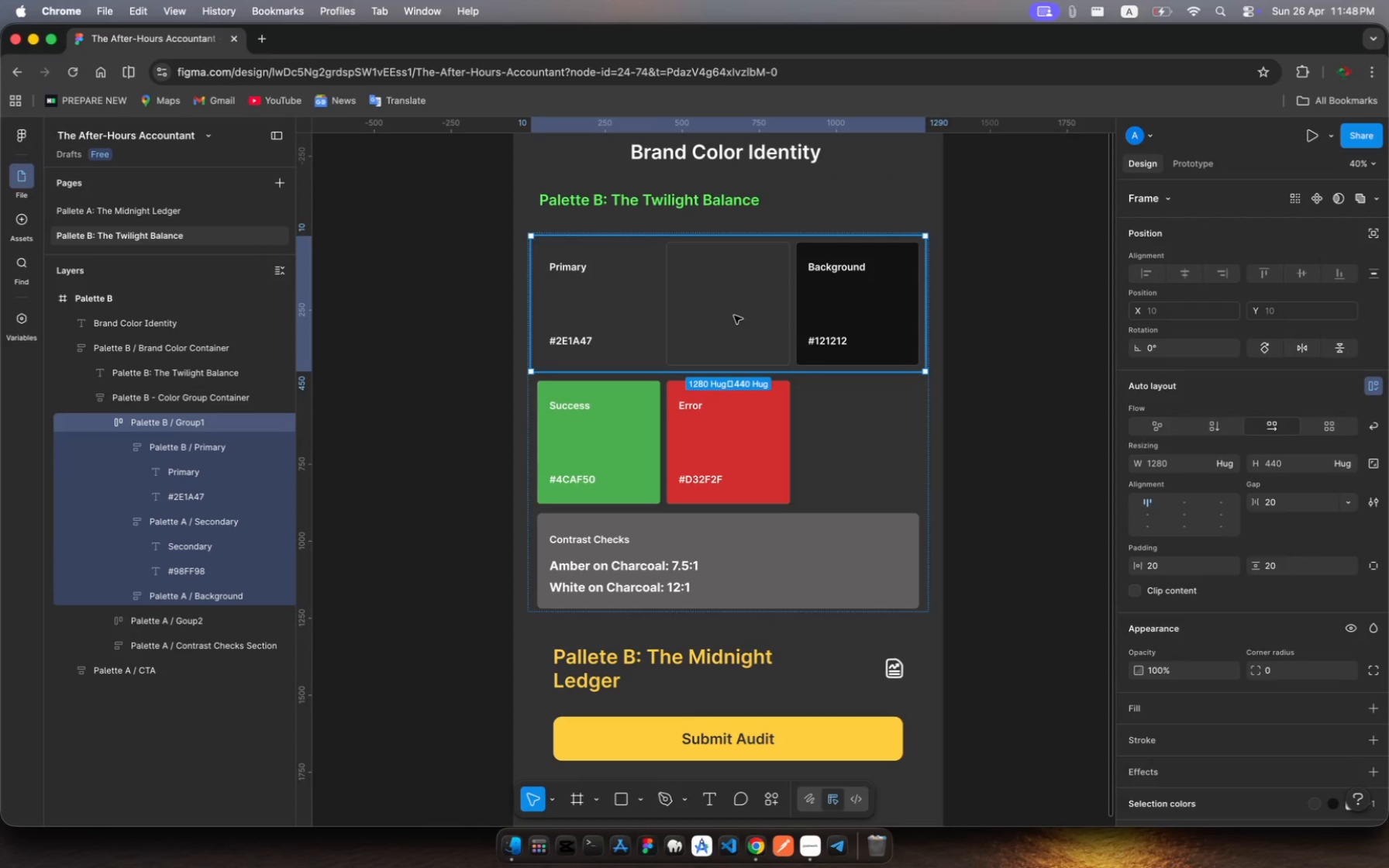 
double_click([734, 315])
 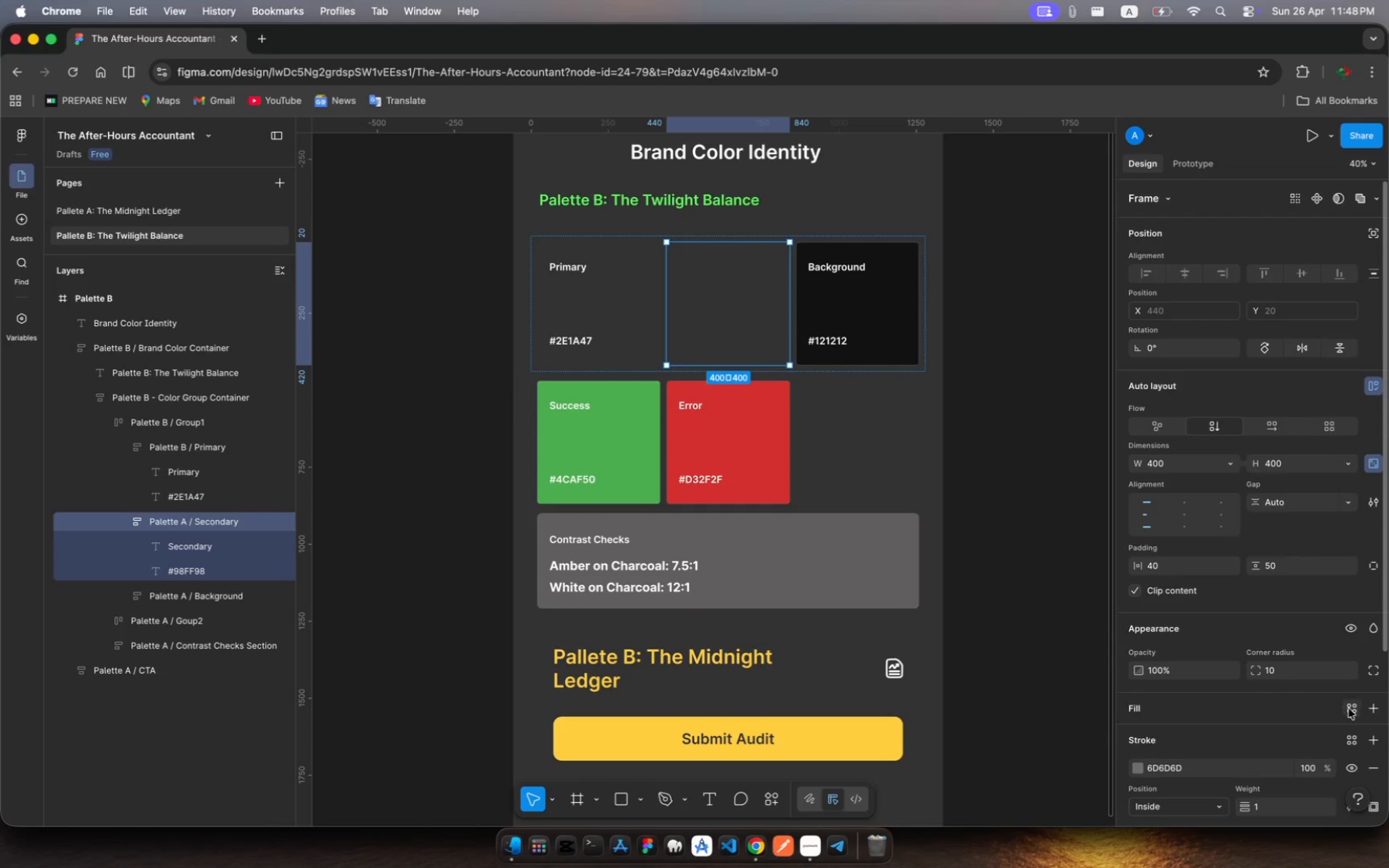 
left_click([1355, 707])
 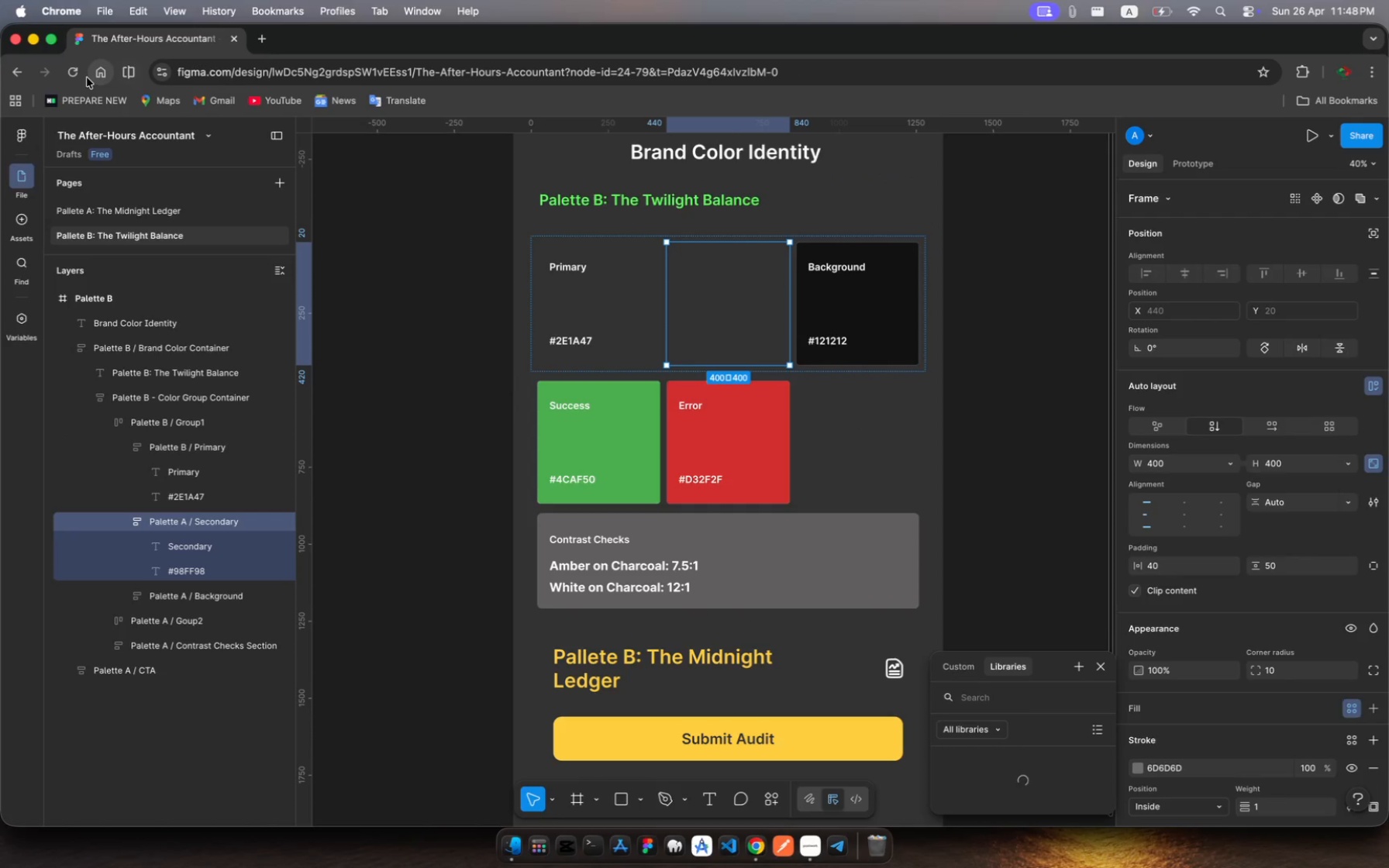 
left_click([72, 71])
 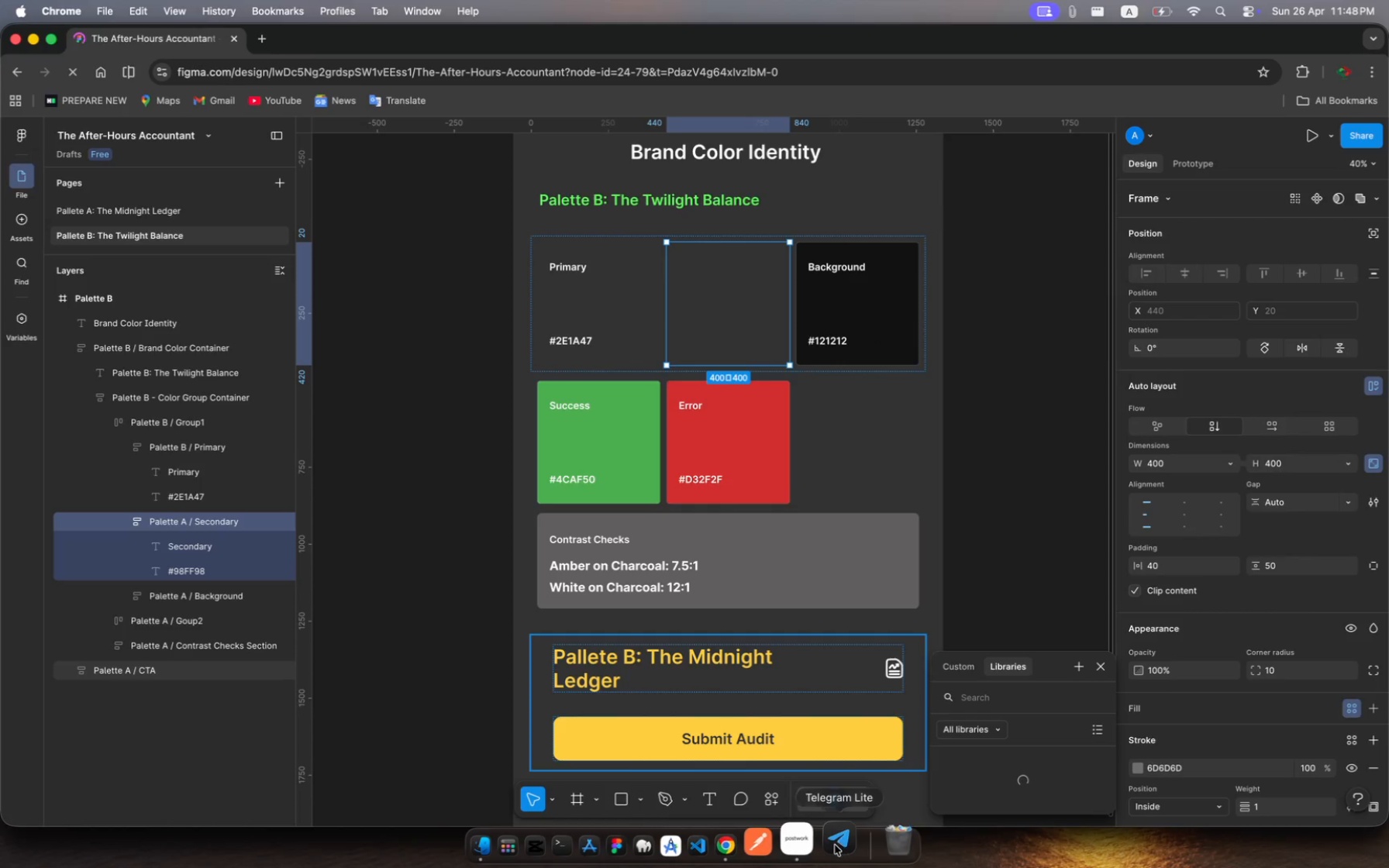 
left_click([813, 849])